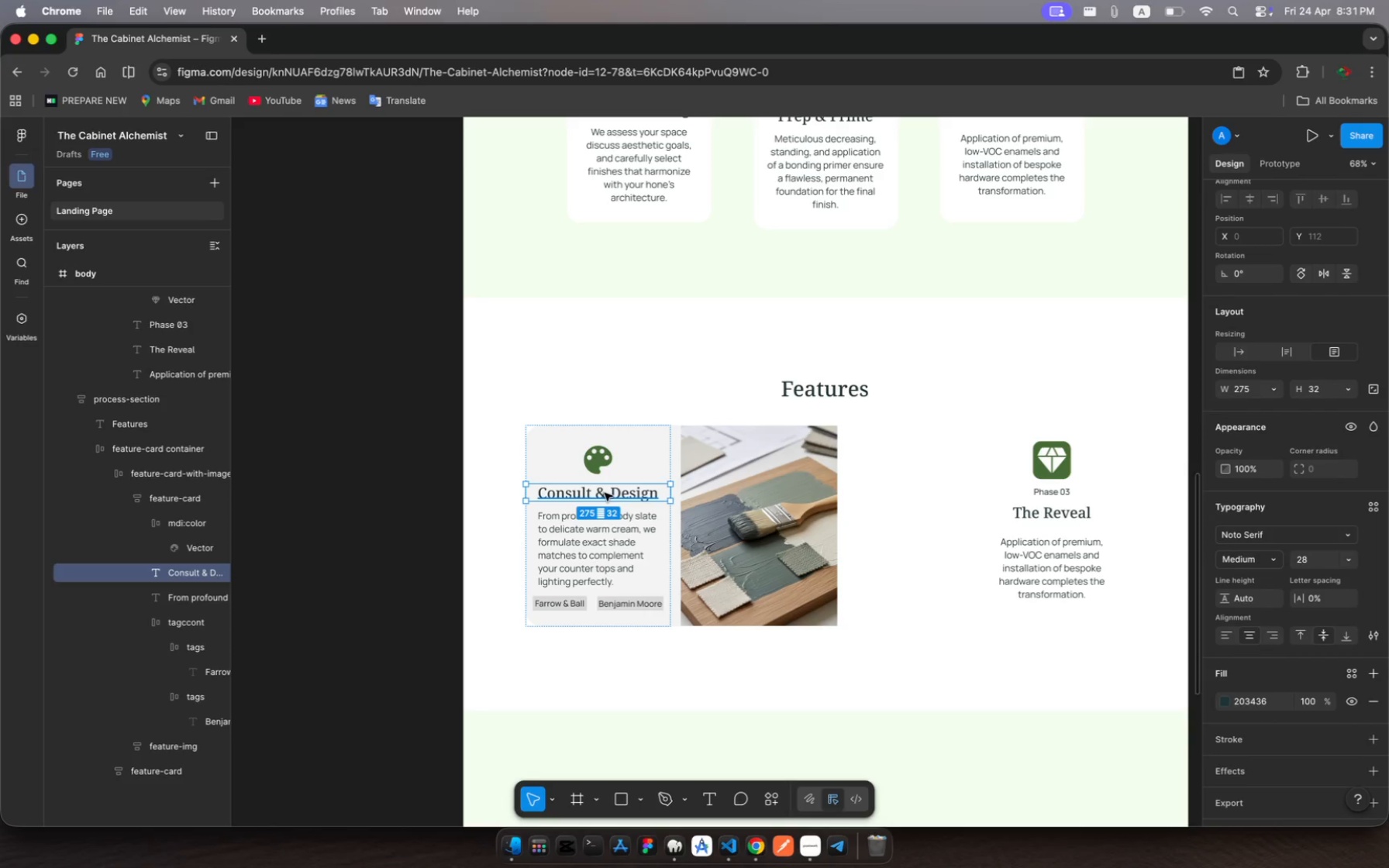 
left_click([605, 493])
 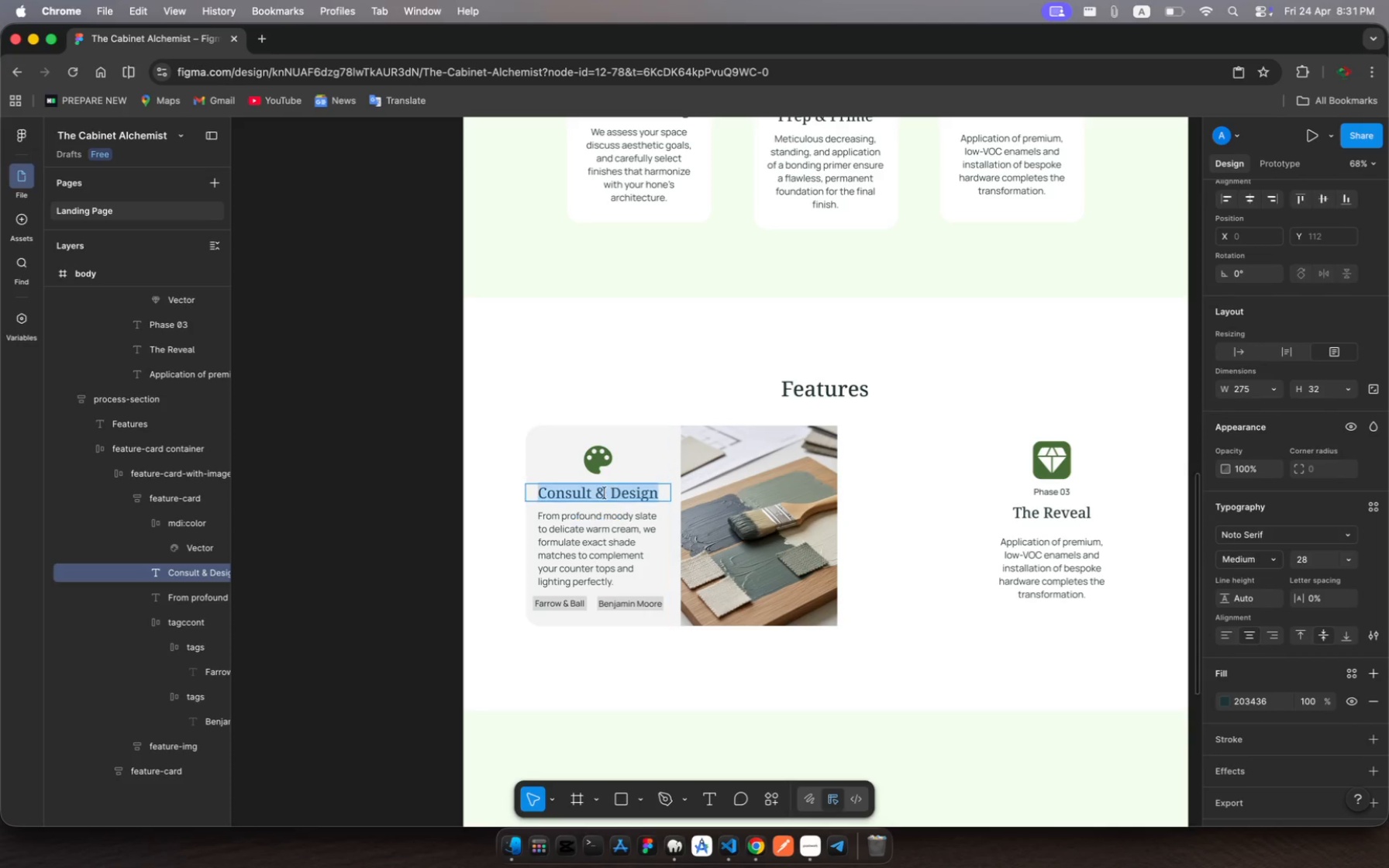 
left_click([605, 493])
 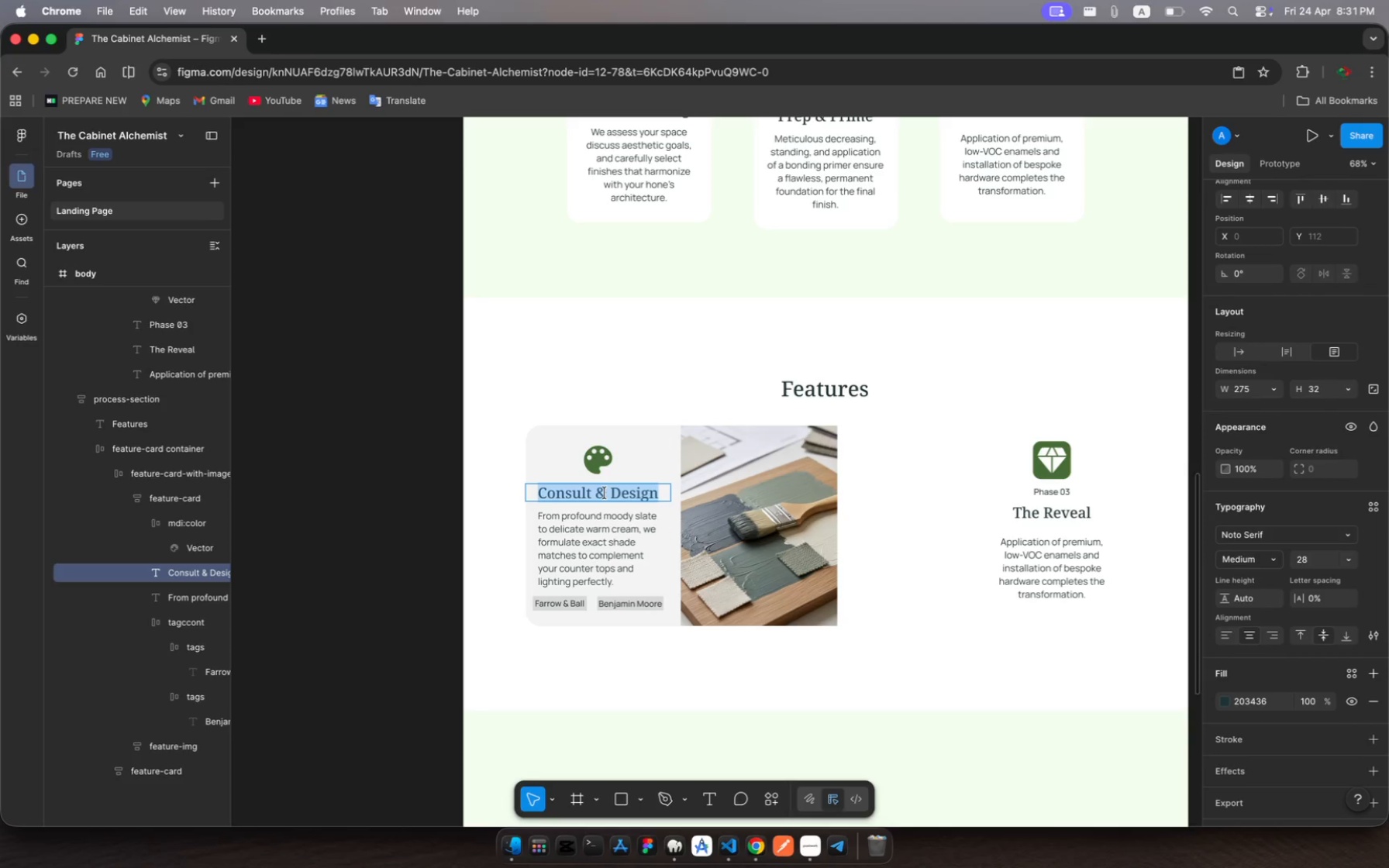 
type(Custom Color N)
key(Backspace)
type(Matches)
key(Escape)
 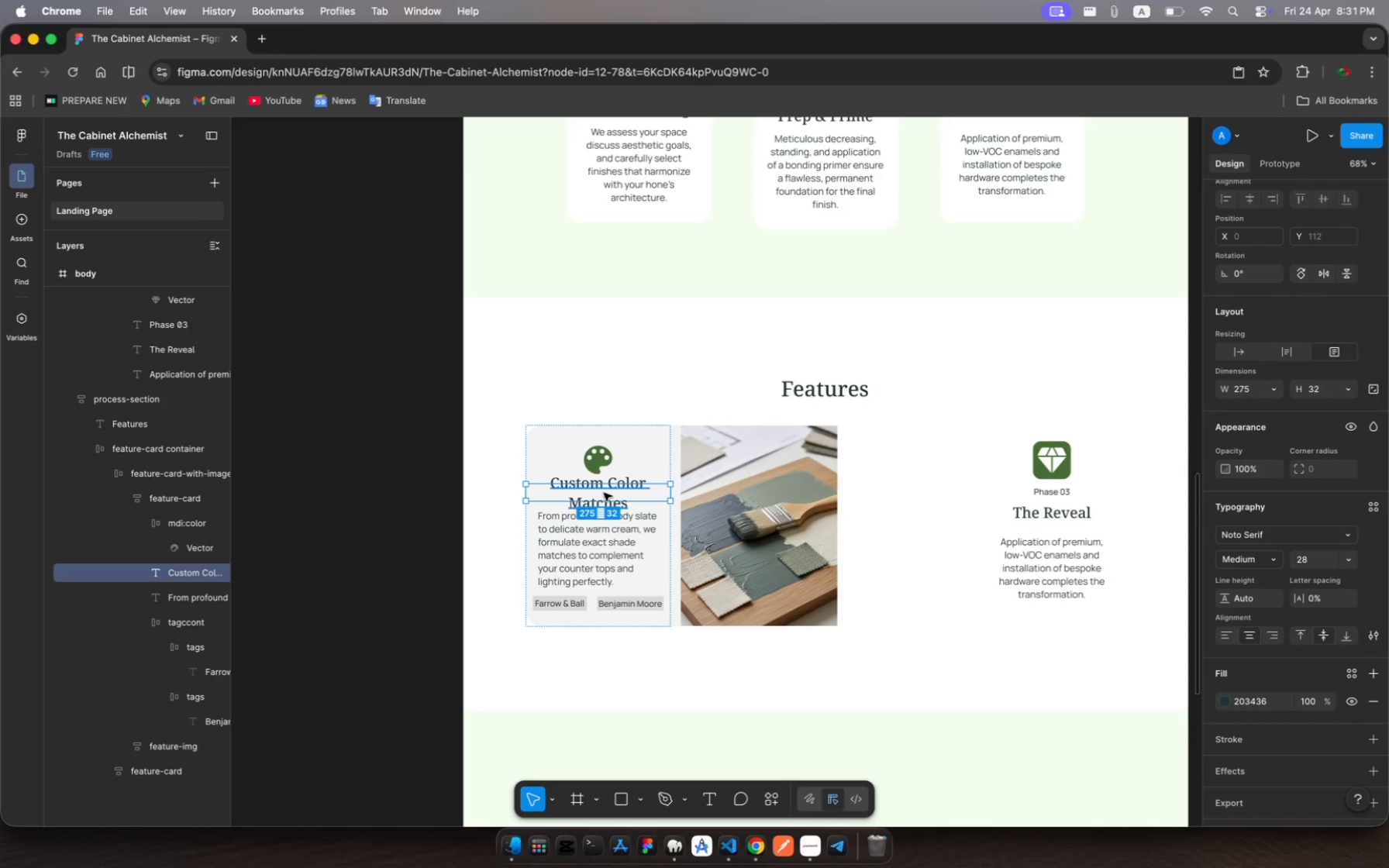 
left_click_drag(start_coordinate=[522, 492], to_coordinate=[515, 491])
 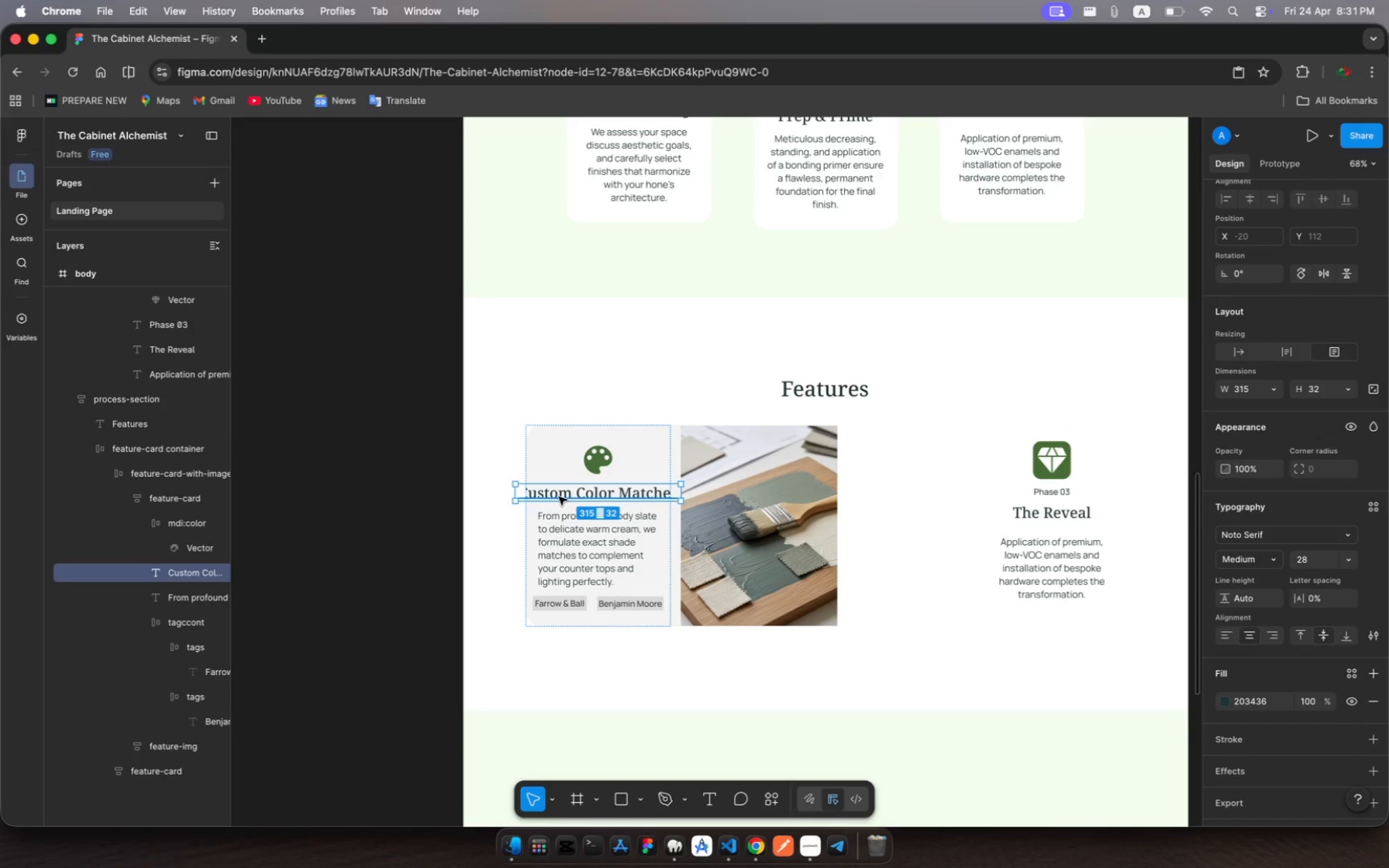 
double_click([559, 497])
 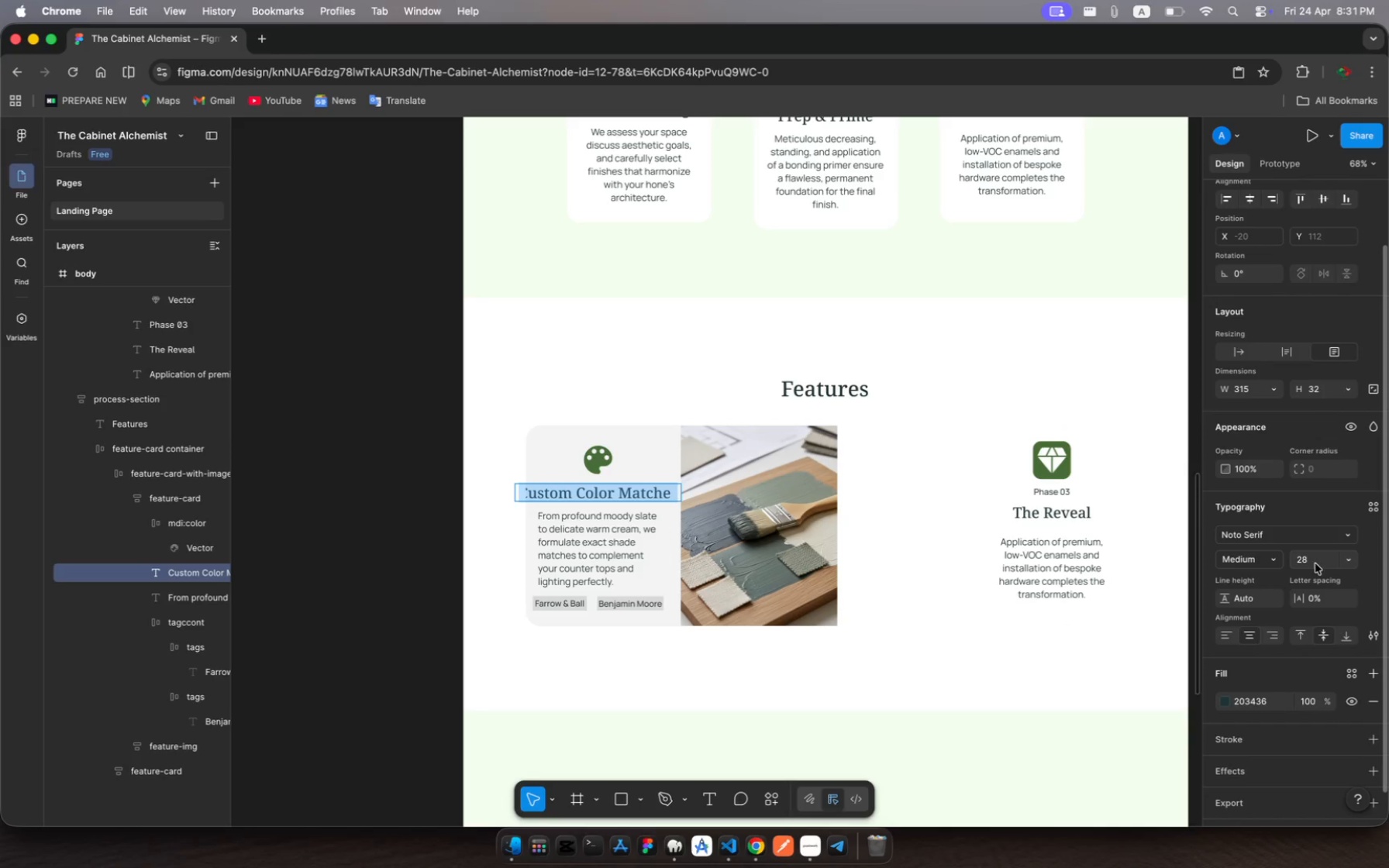 
left_click([1305, 561])
 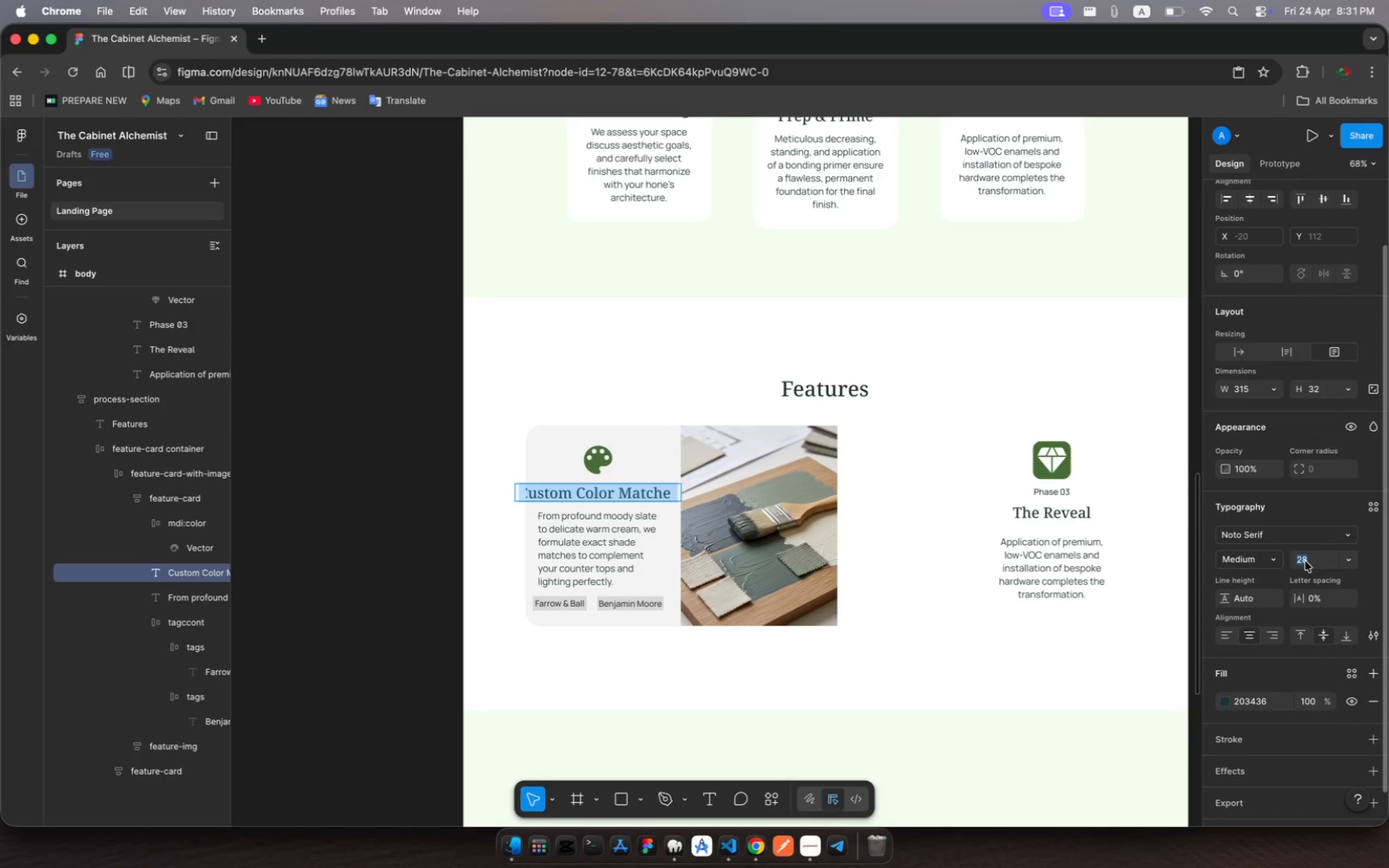 
type(24)
 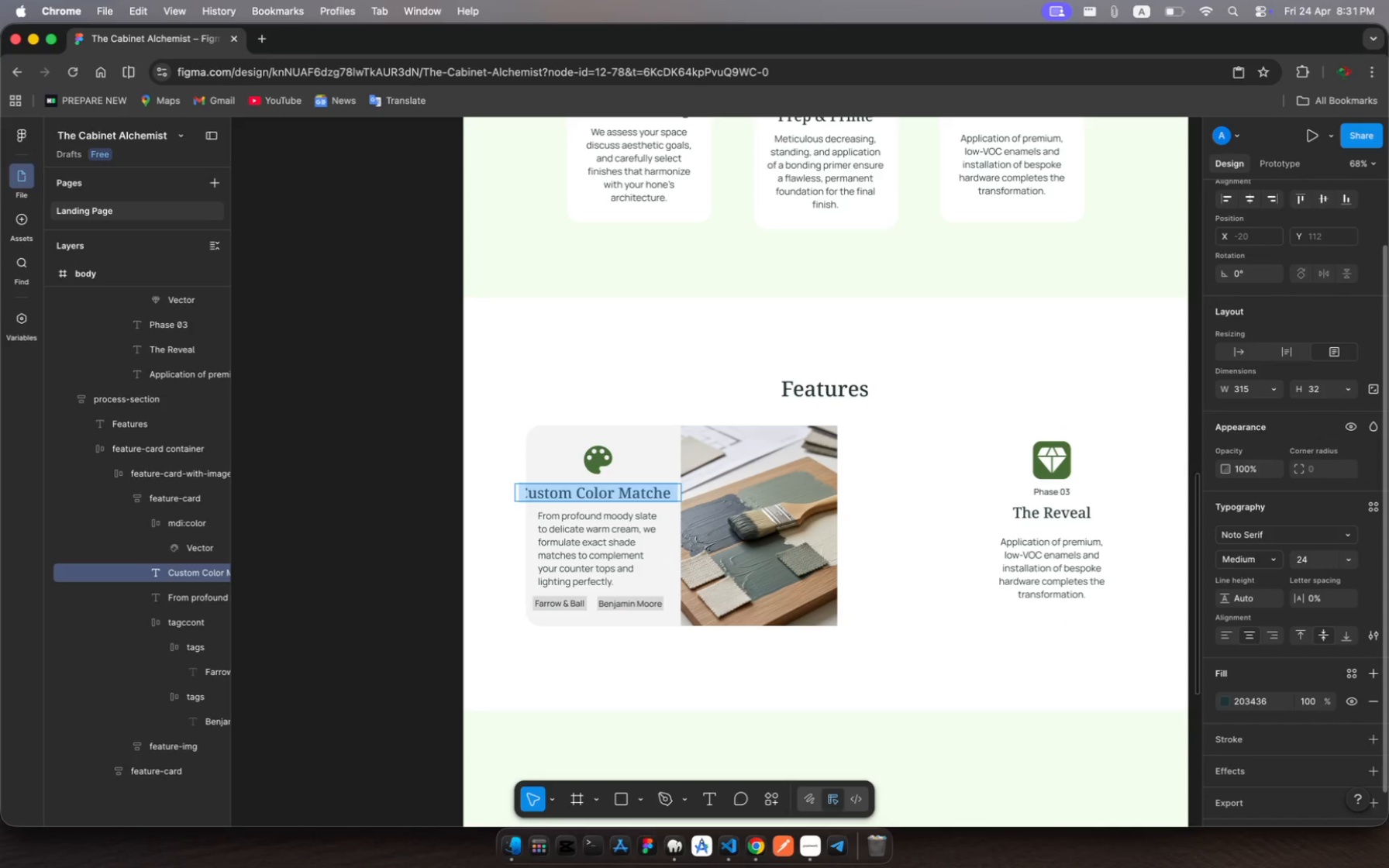 
key(Enter)
 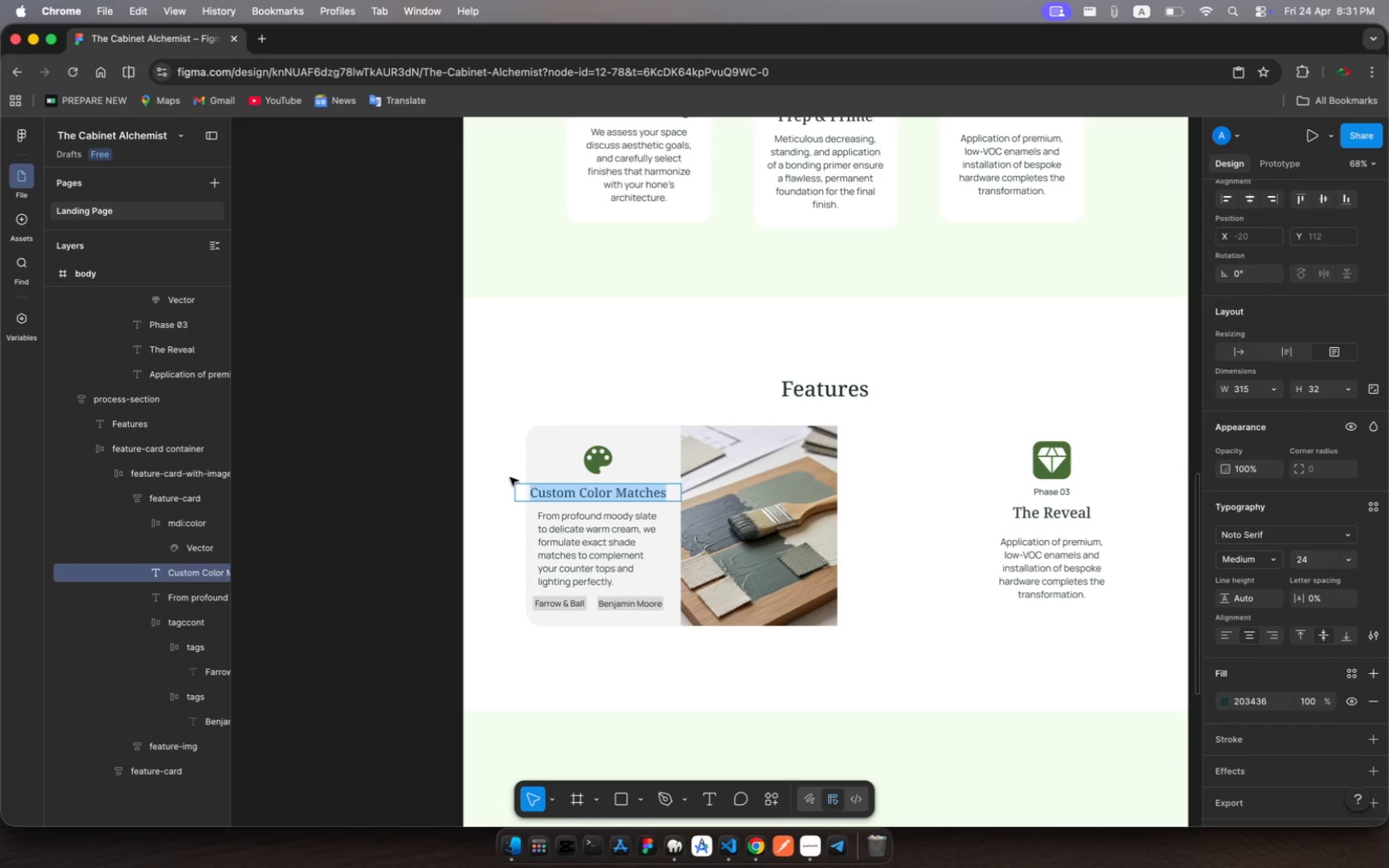 
wait(7.15)
 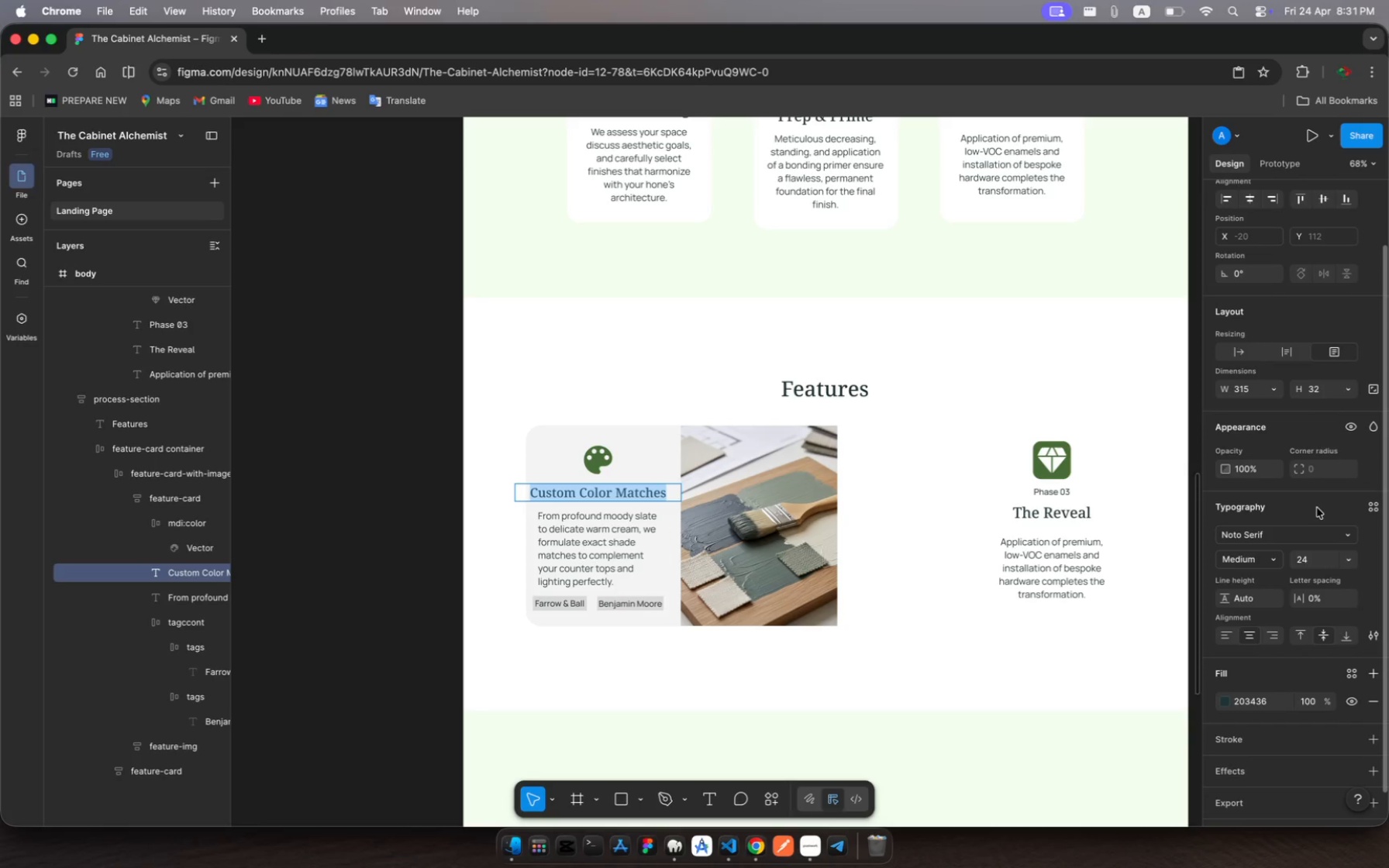 
key(Escape)
 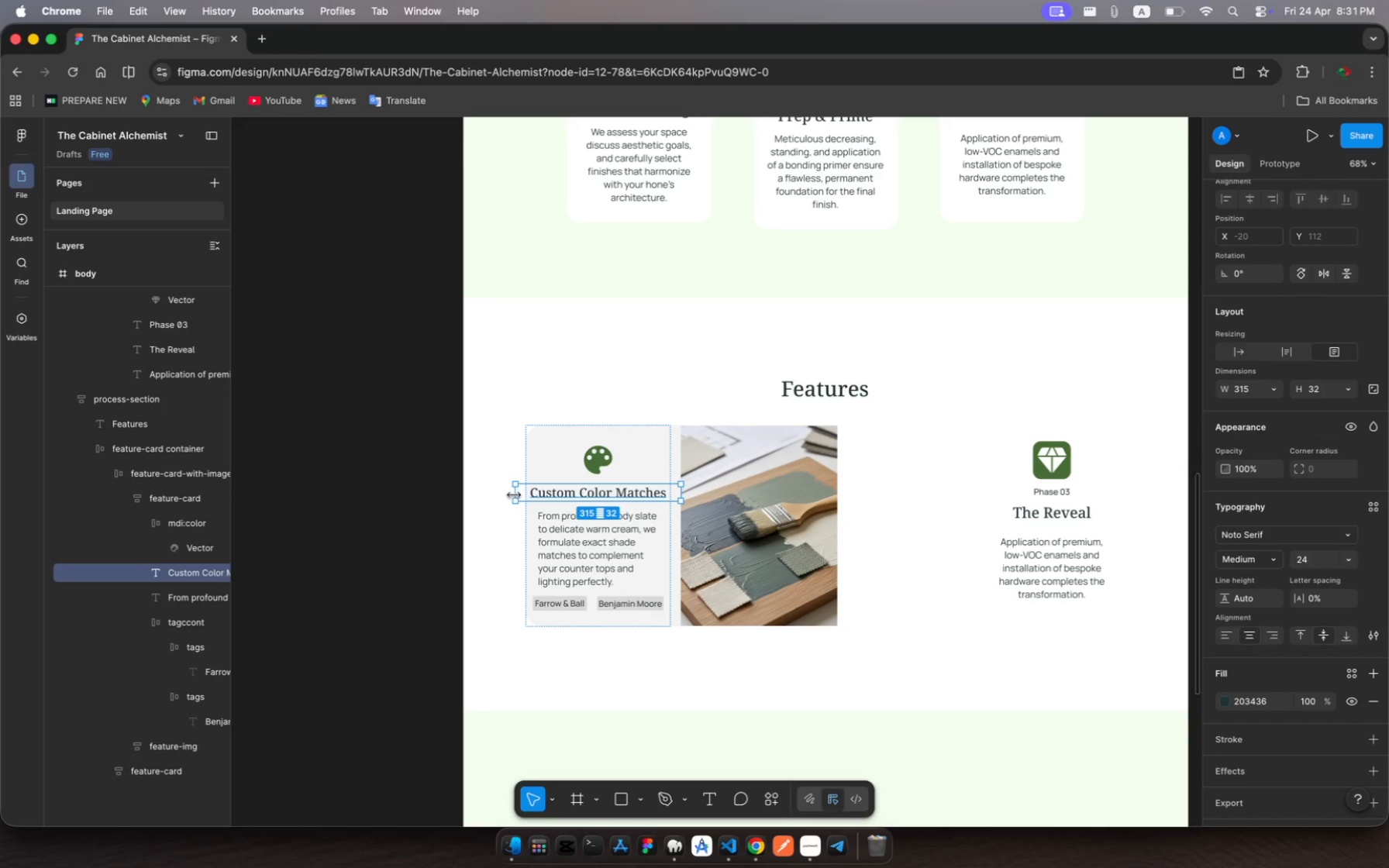 
left_click_drag(start_coordinate=[515, 494], to_coordinate=[526, 495])
 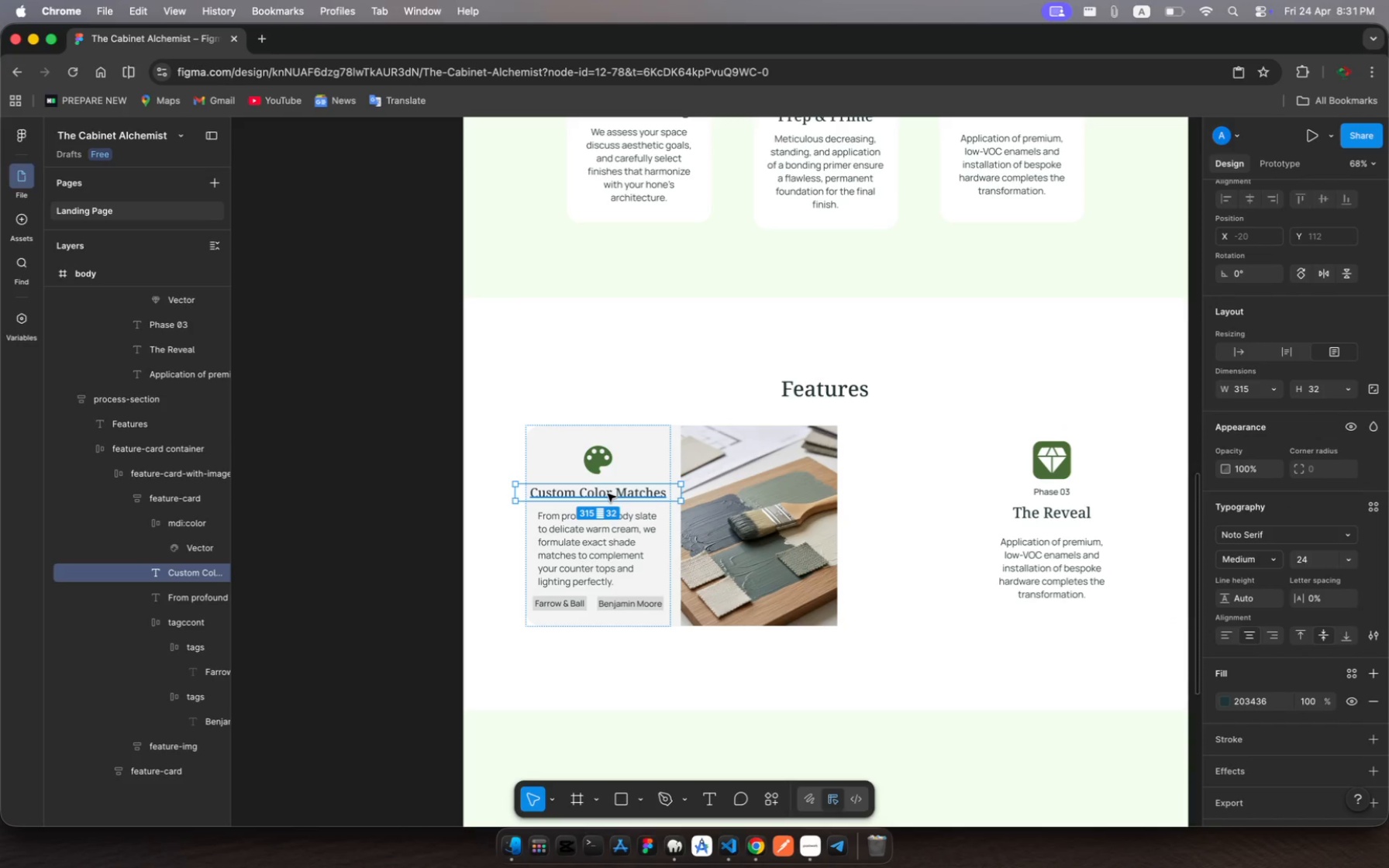 
left_click_drag(start_coordinate=[608, 494], to_coordinate=[618, 492])
 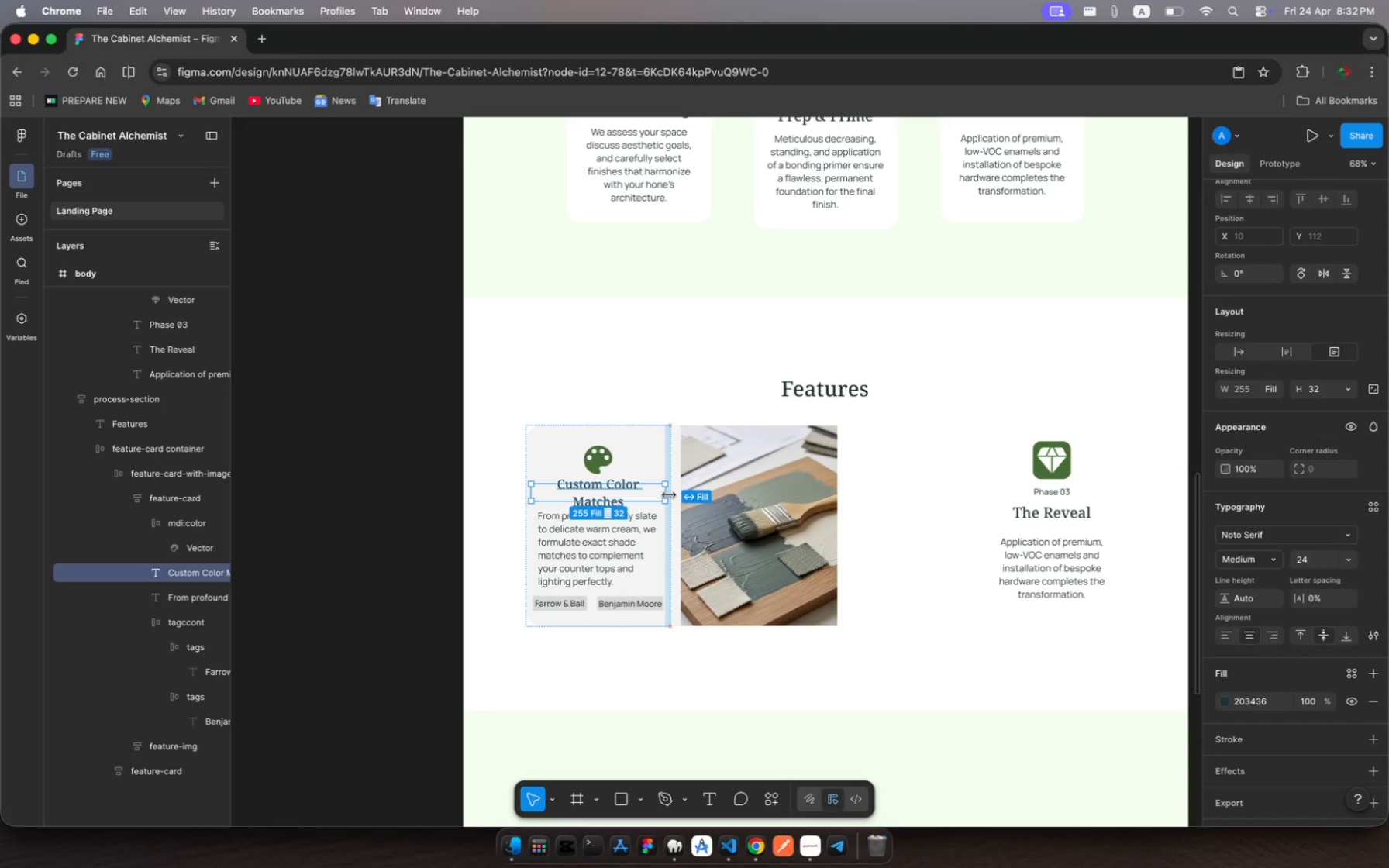 
wait(15.65)
 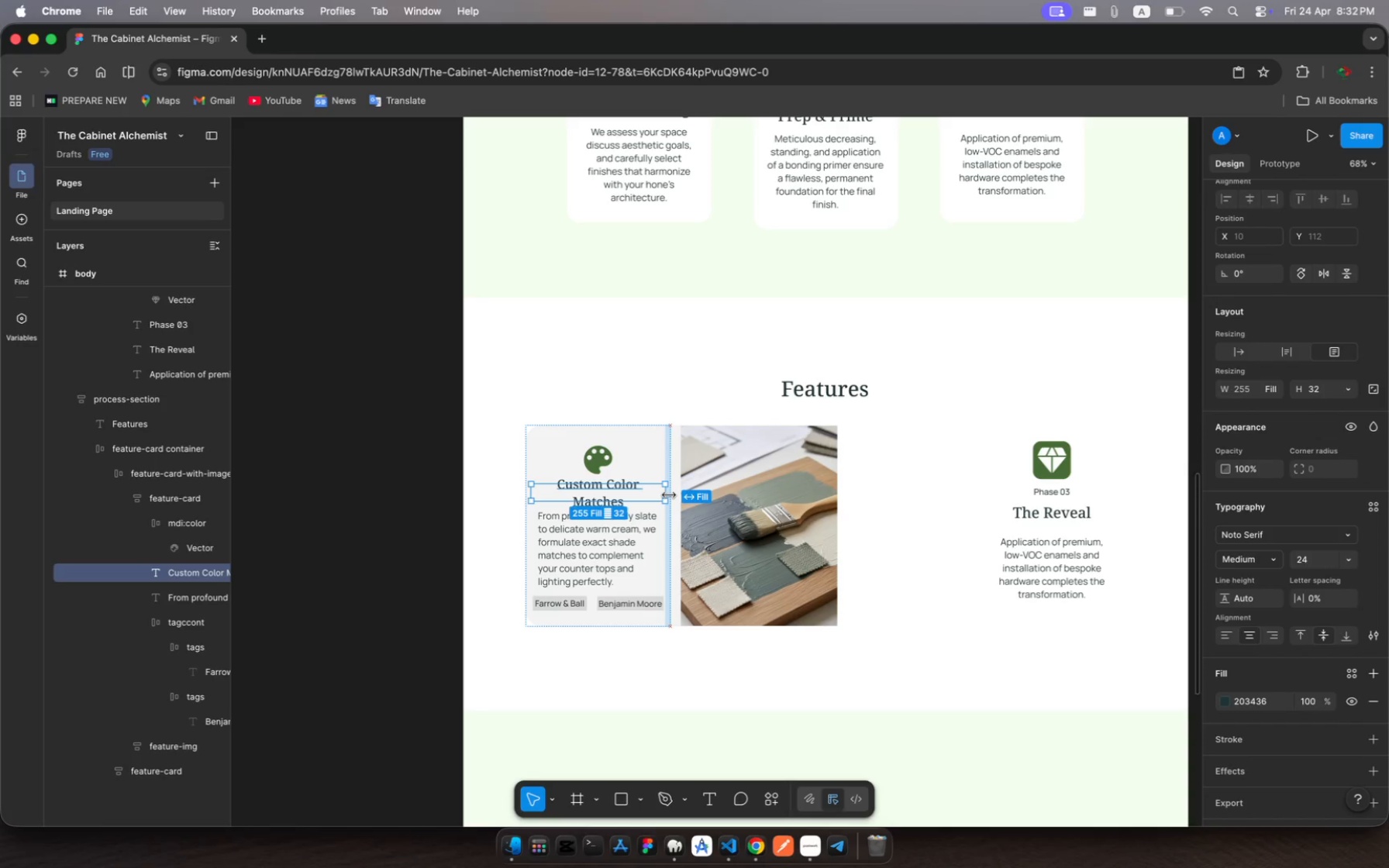 
left_click([546, 480])
 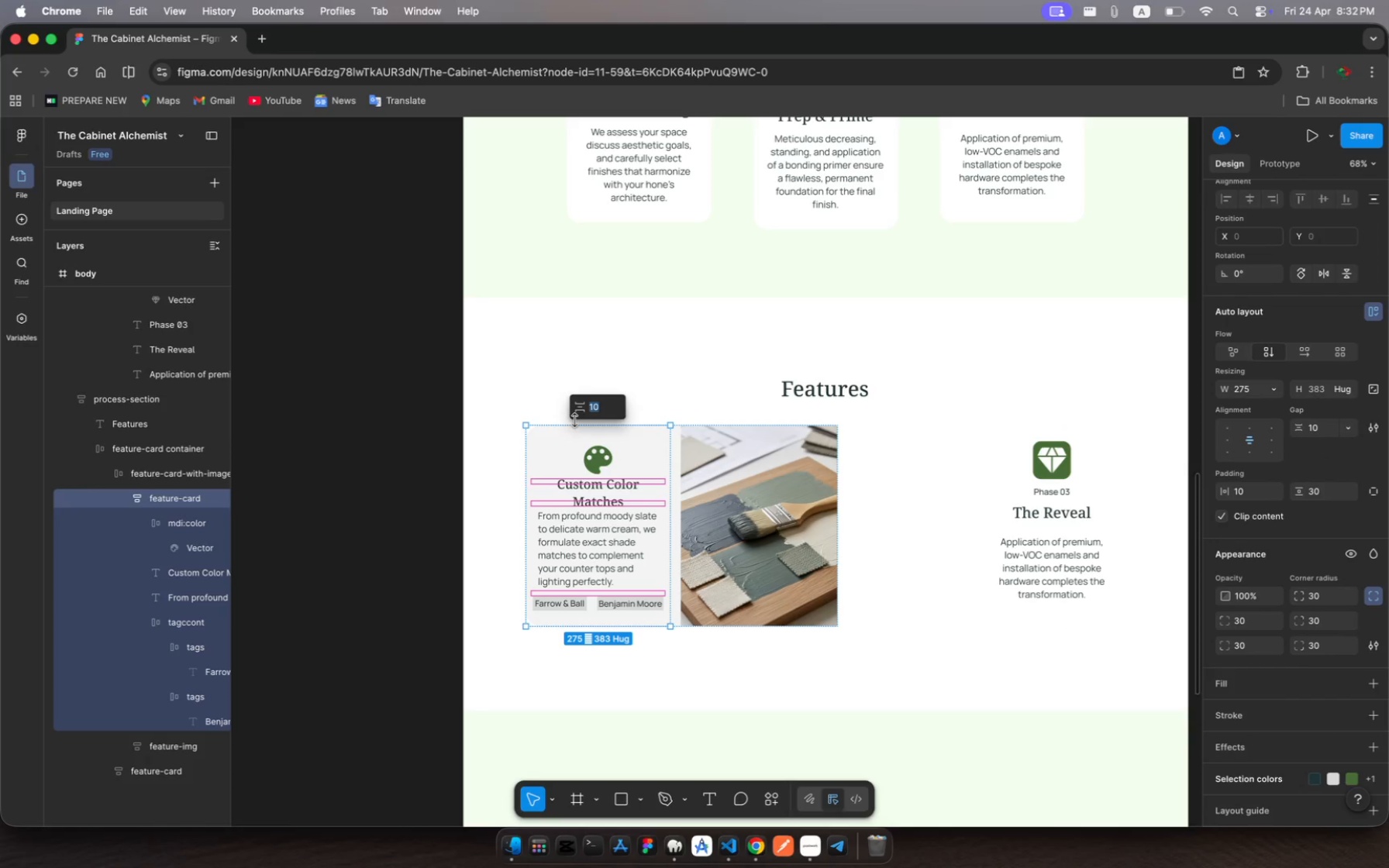 
left_click([566, 442])
 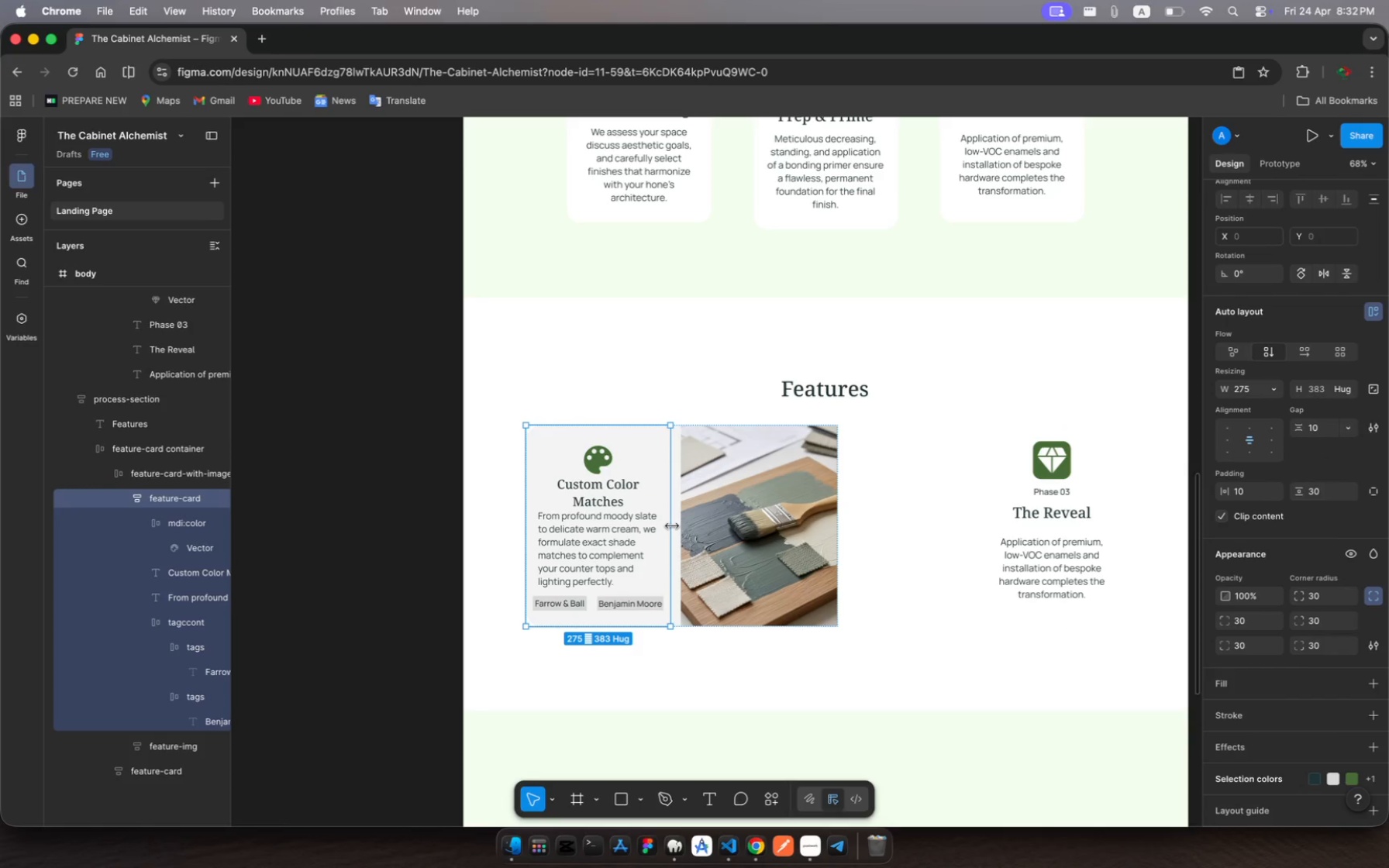 
left_click_drag(start_coordinate=[672, 526], to_coordinate=[689, 527])
 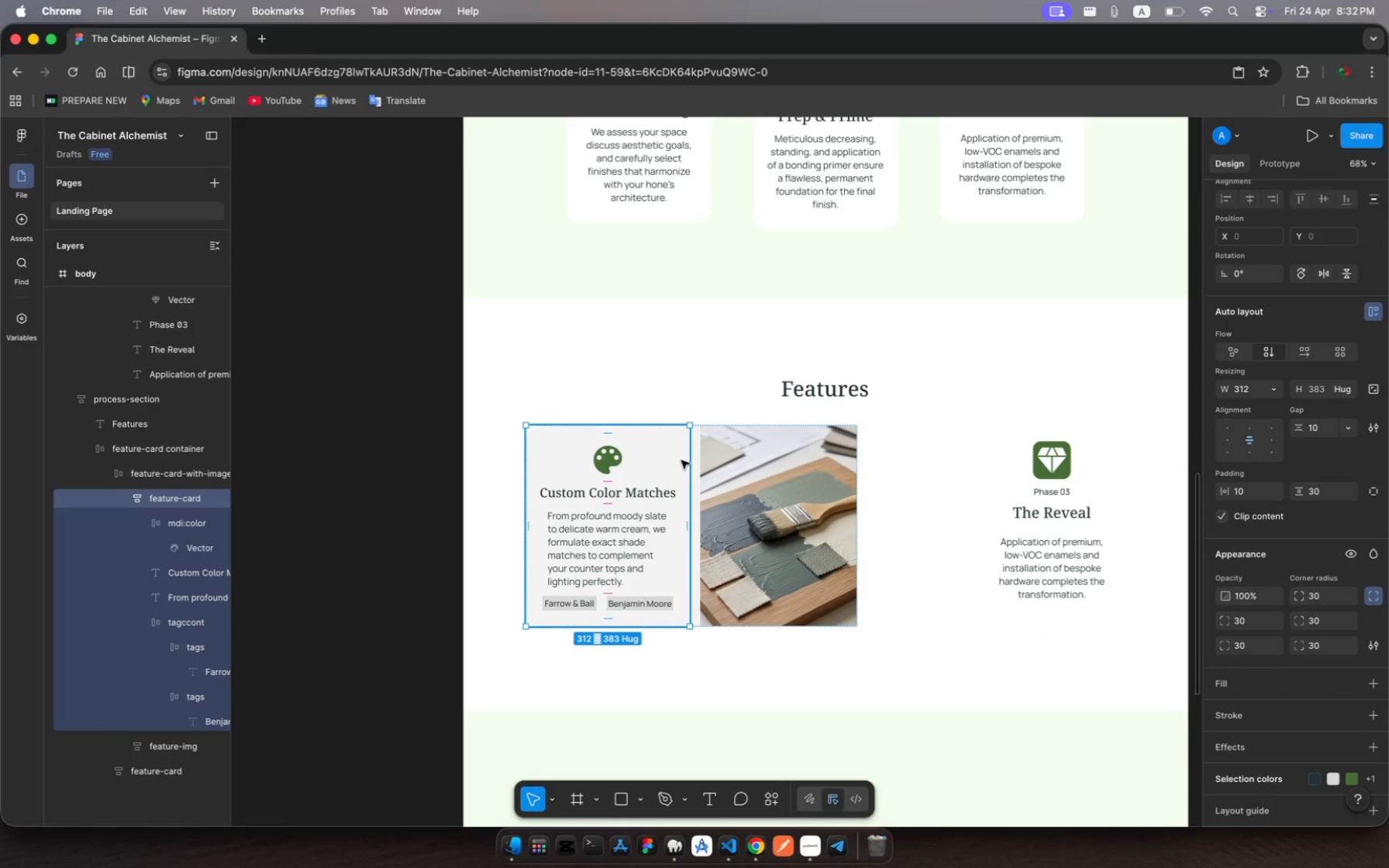 
left_click_drag(start_coordinate=[686, 462], to_coordinate=[690, 462])
 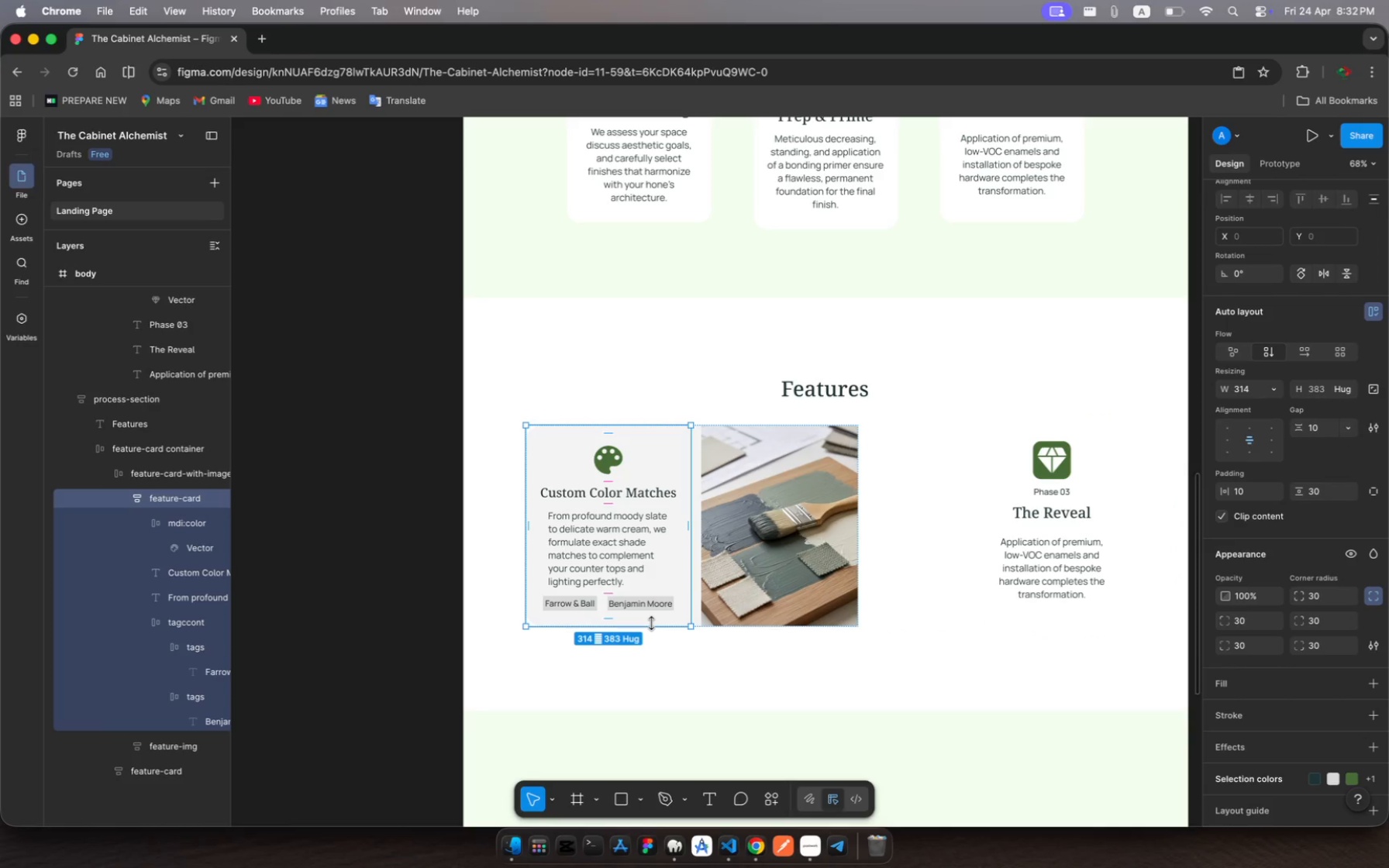 
left_click_drag(start_coordinate=[651, 623], to_coordinate=[654, 638])
 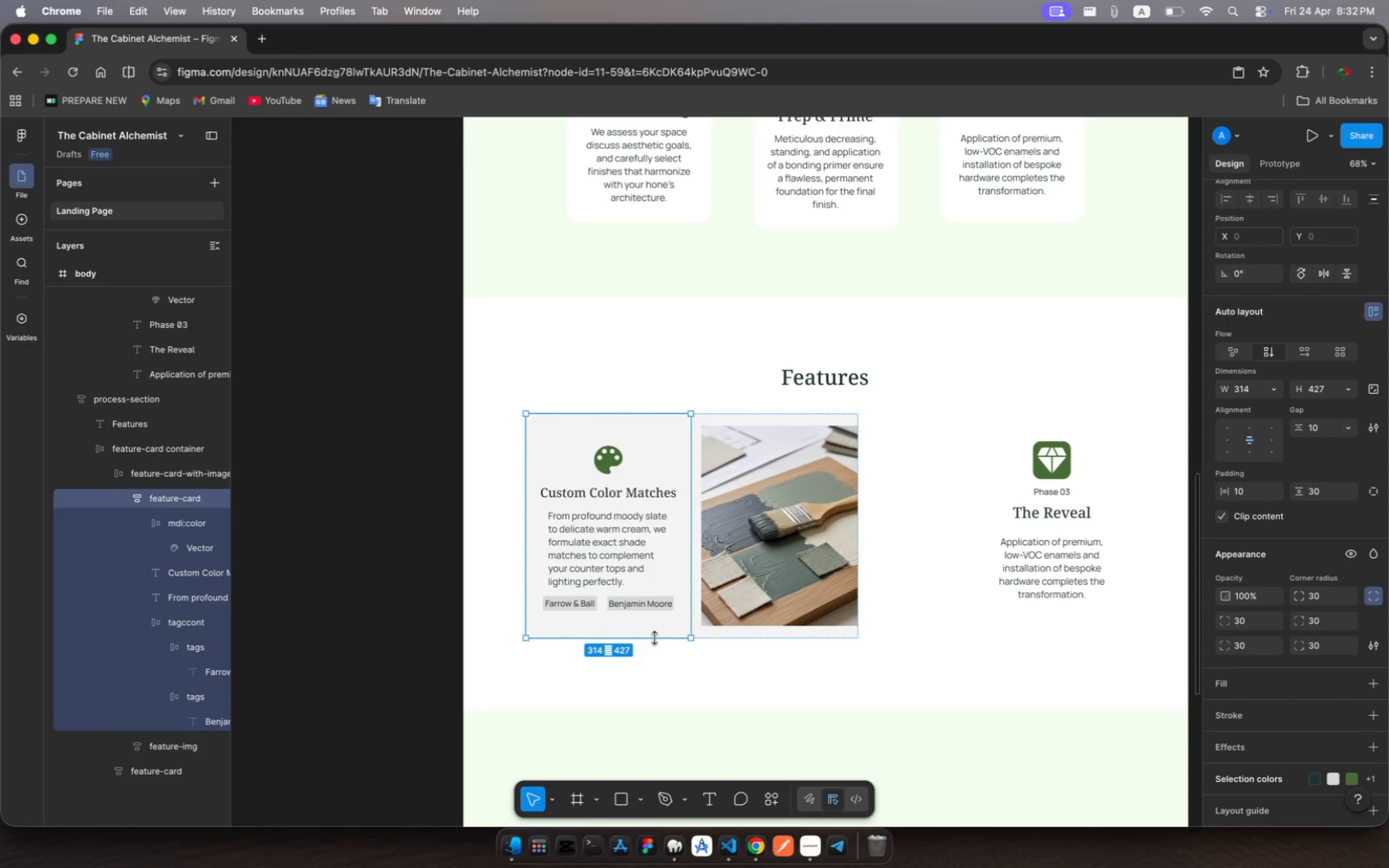 
key(Meta+Z)
 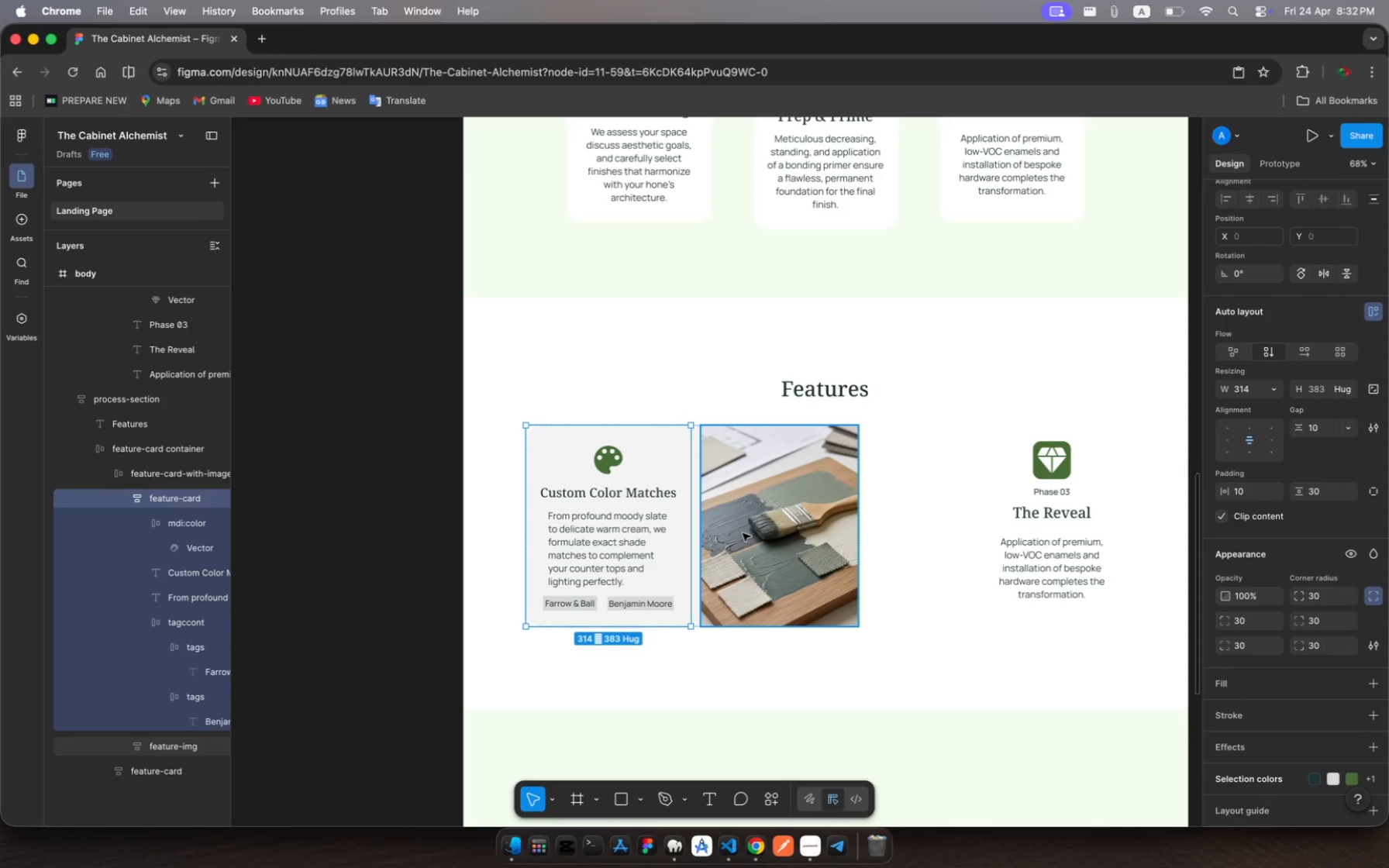 
left_click([743, 533])
 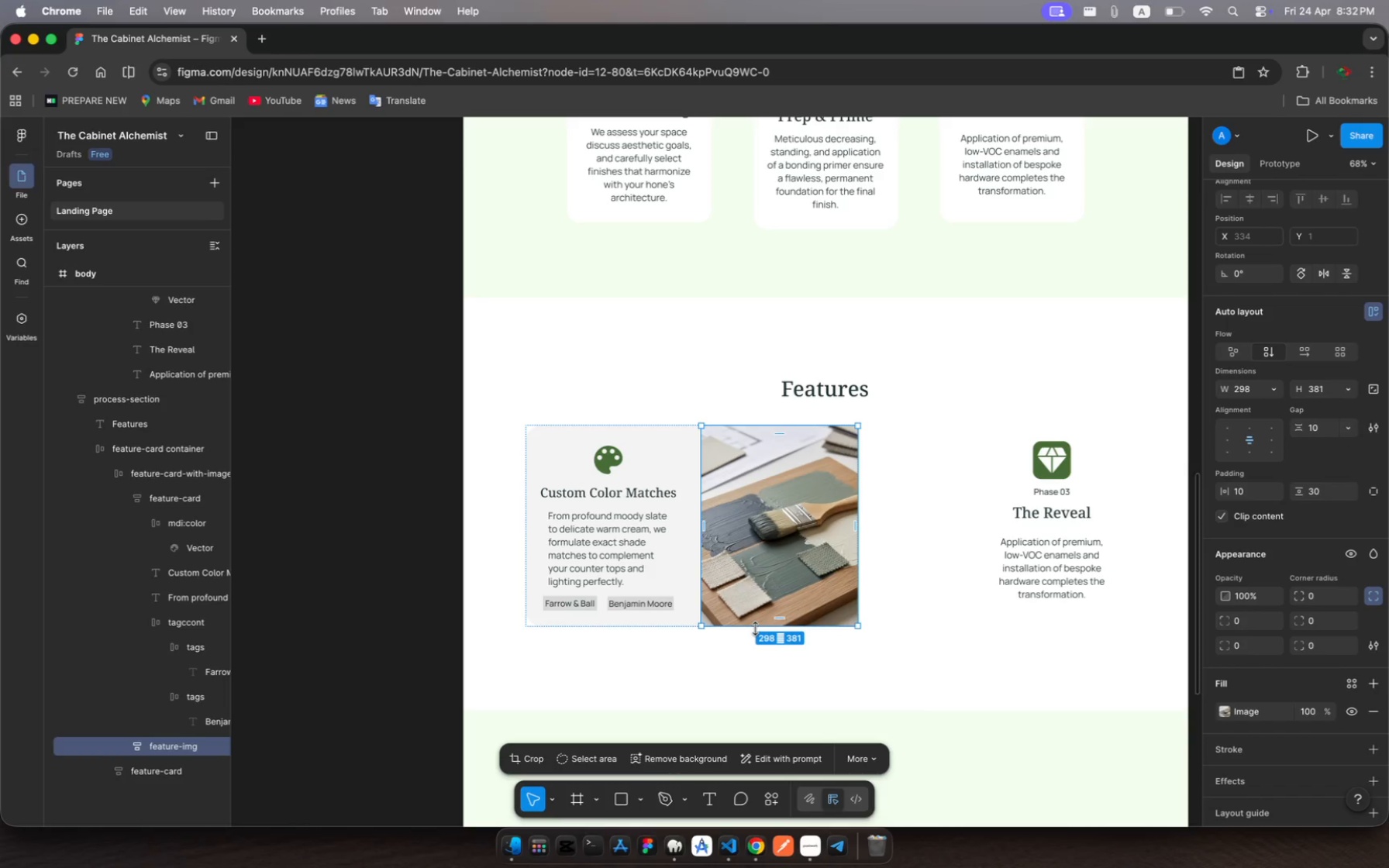 
left_click_drag(start_coordinate=[754, 629], to_coordinate=[758, 626])
 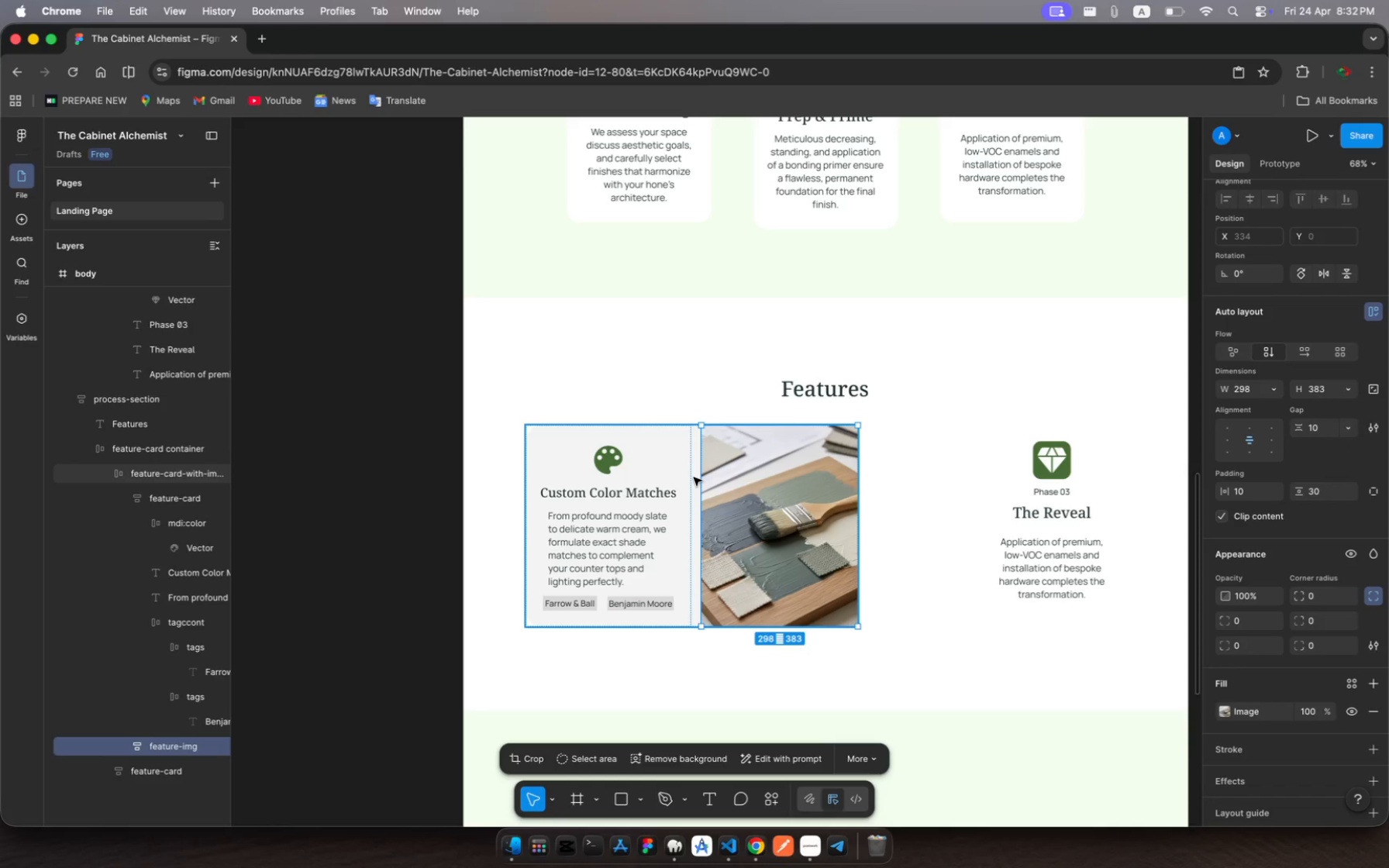 
left_click([694, 477])
 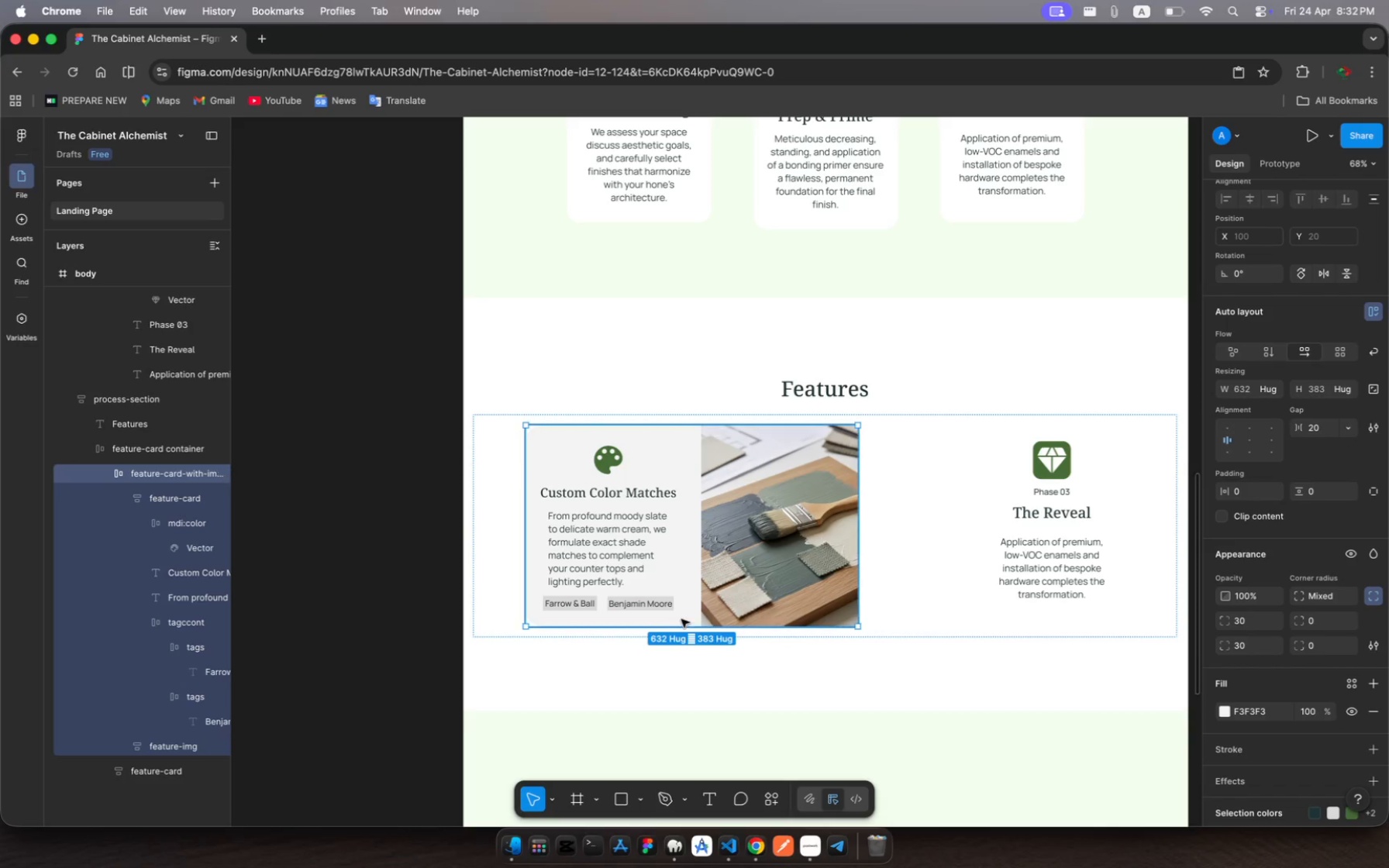 
left_click_drag(start_coordinate=[681, 619], to_coordinate=[683, 625])
 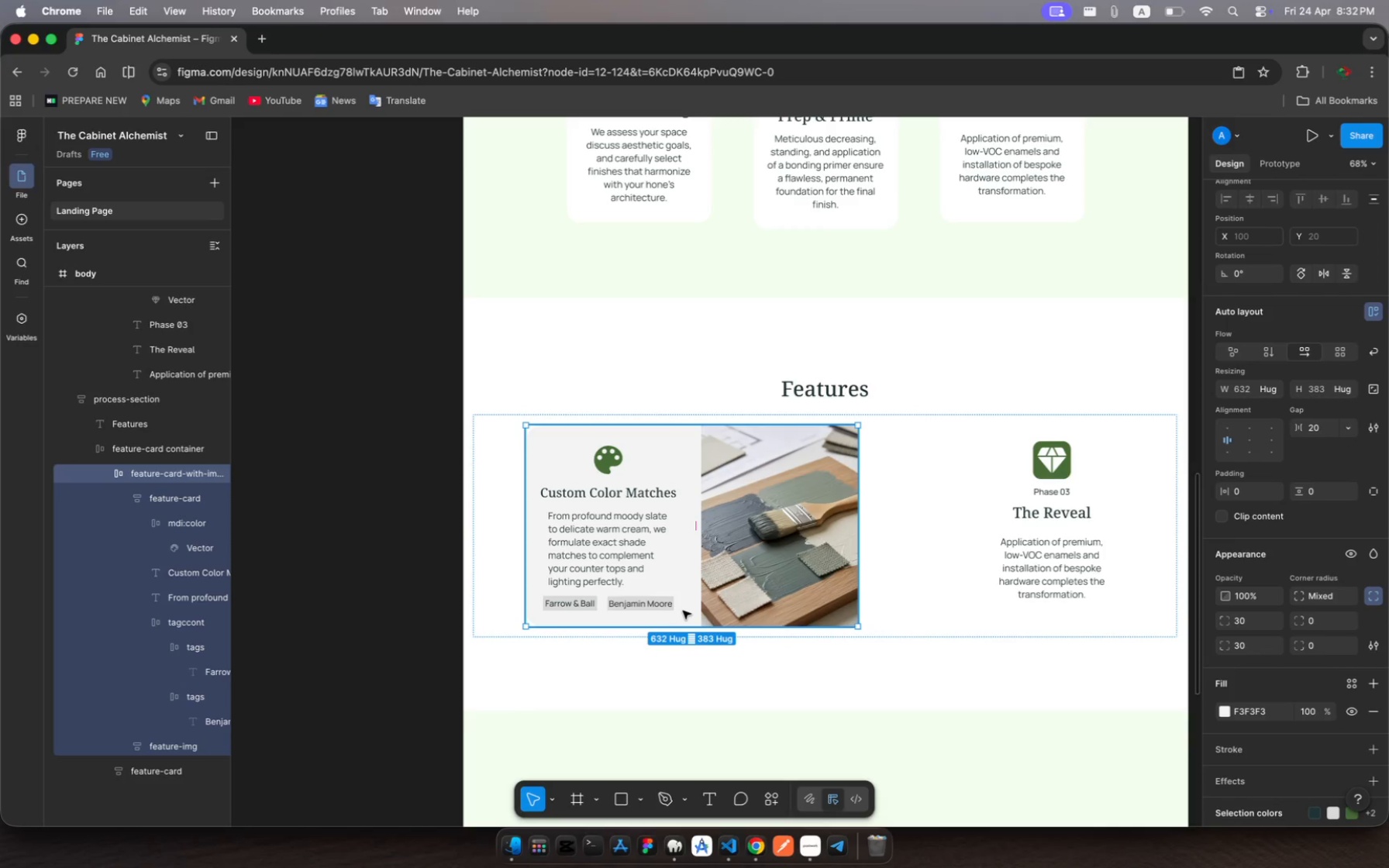 
key(Meta+MetaRight)
 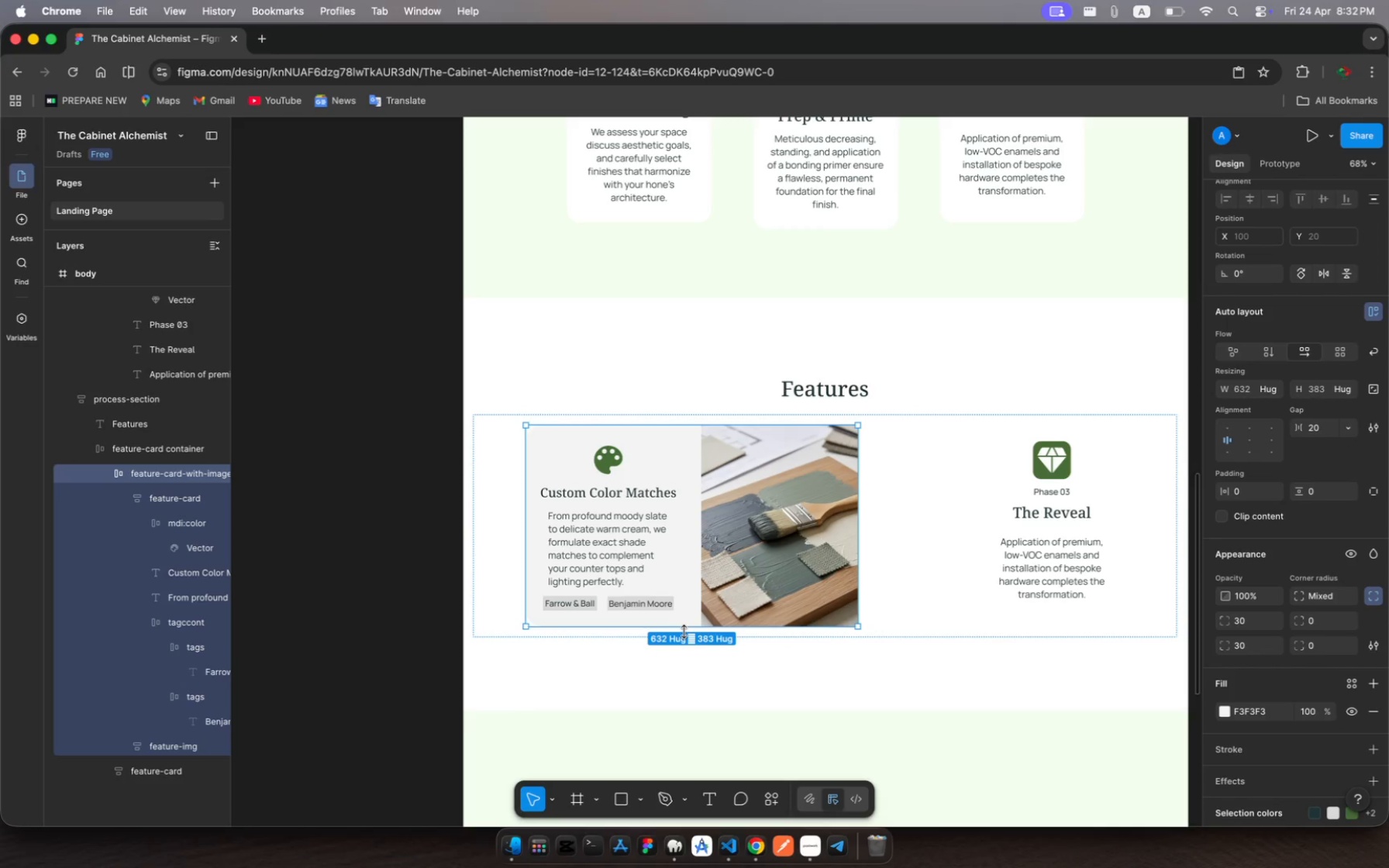 
left_click_drag(start_coordinate=[683, 632], to_coordinate=[685, 639])
 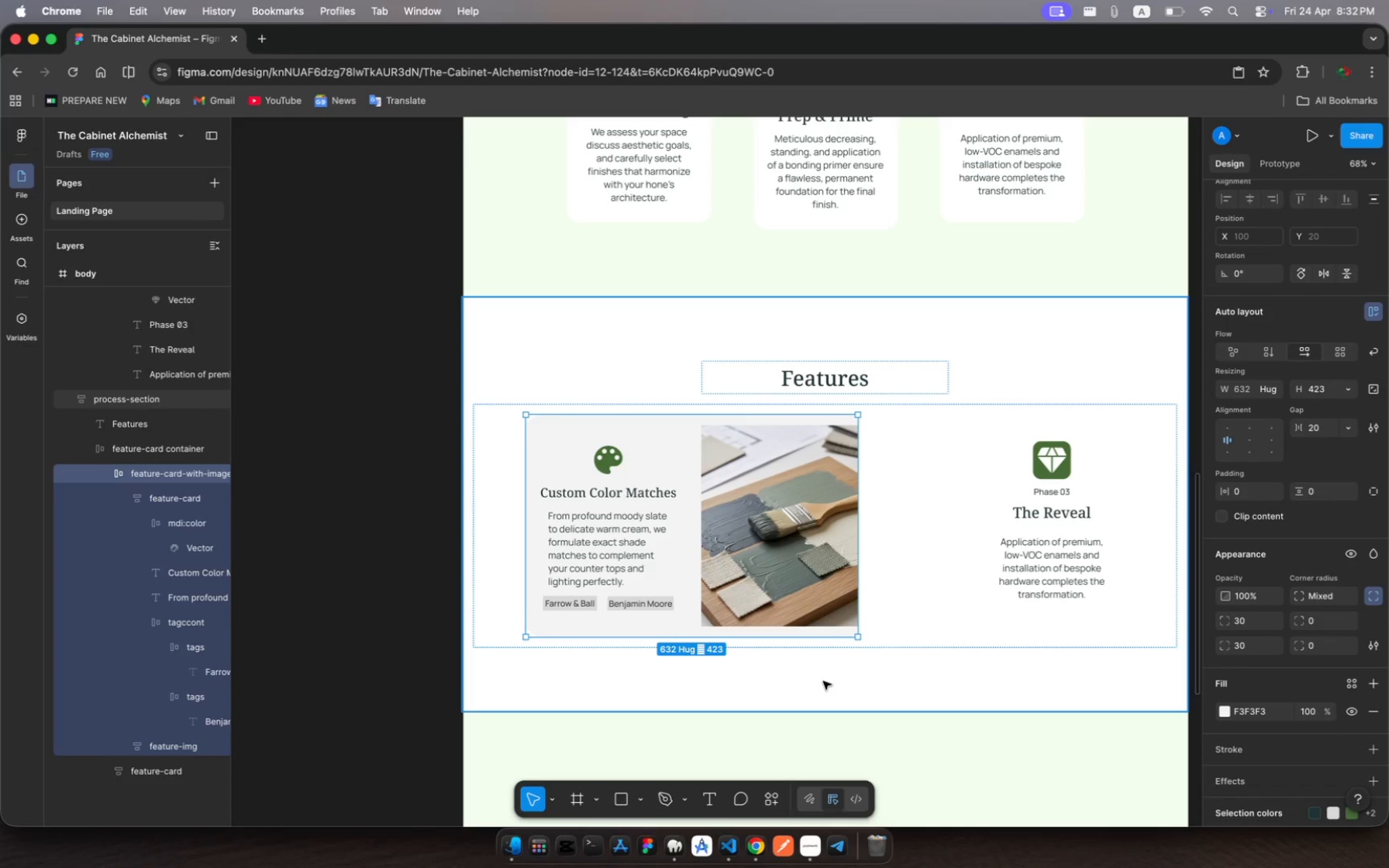 
left_click([823, 681])
 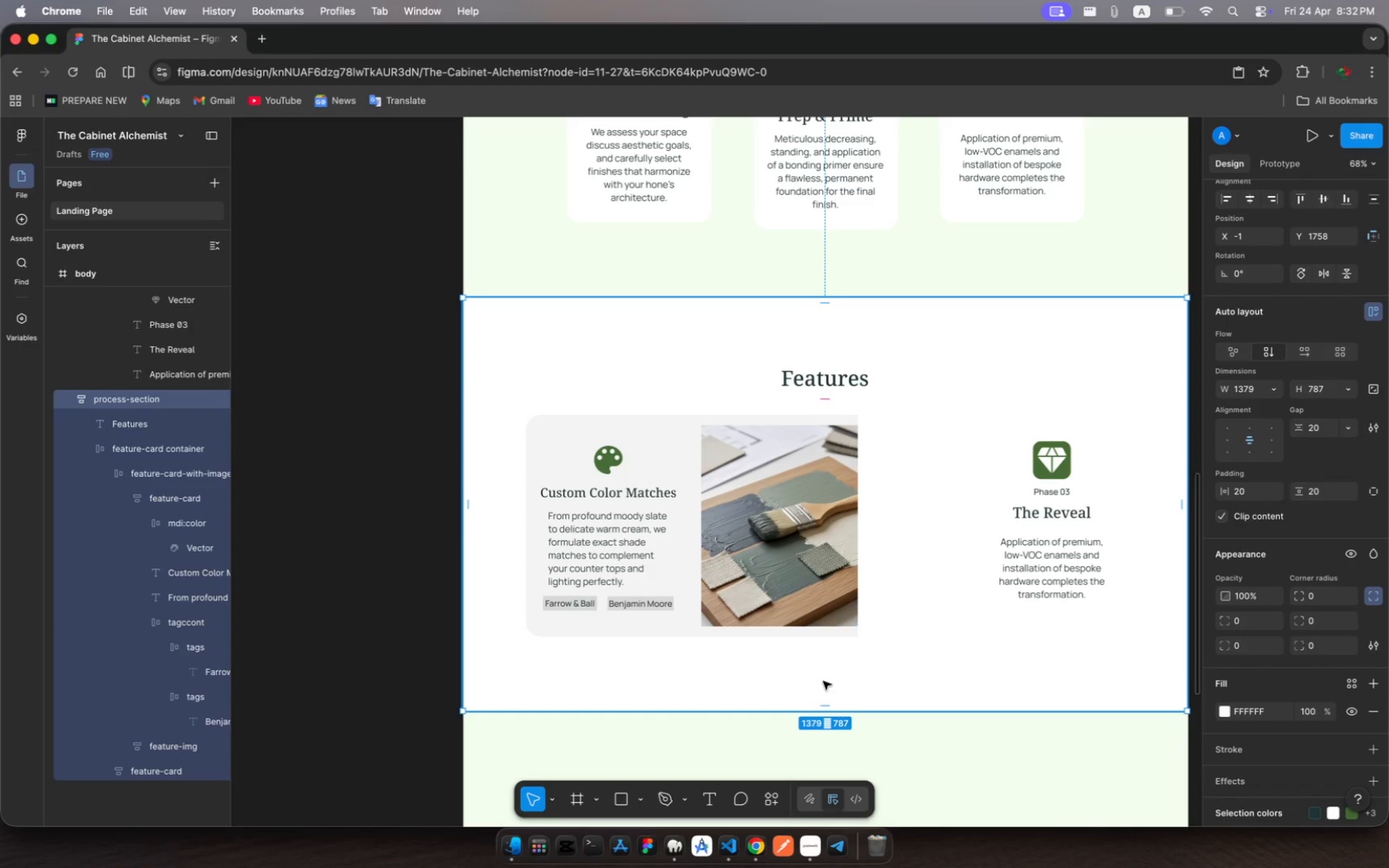 
key(Meta+Z)
 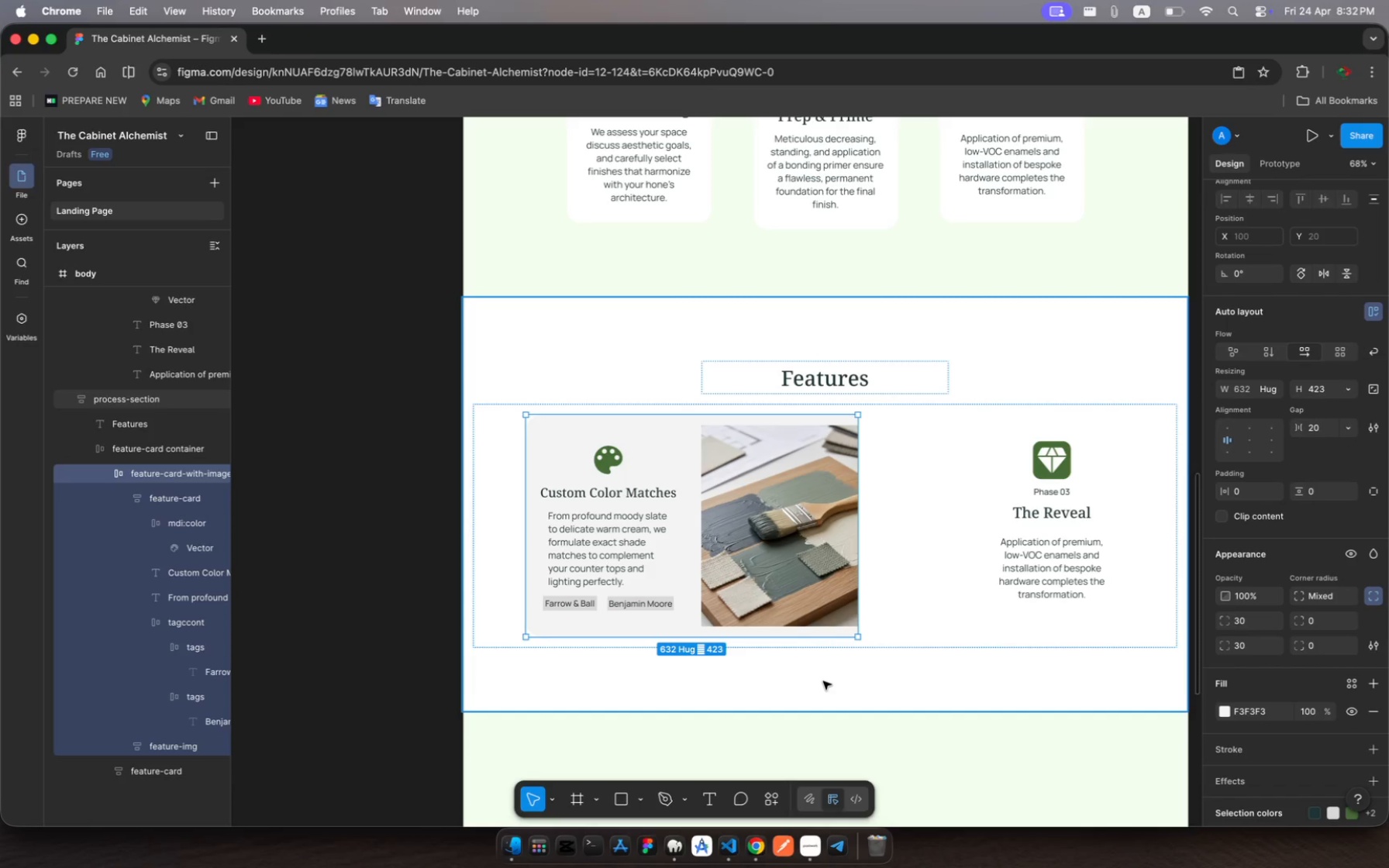 
key(Meta+Z)
 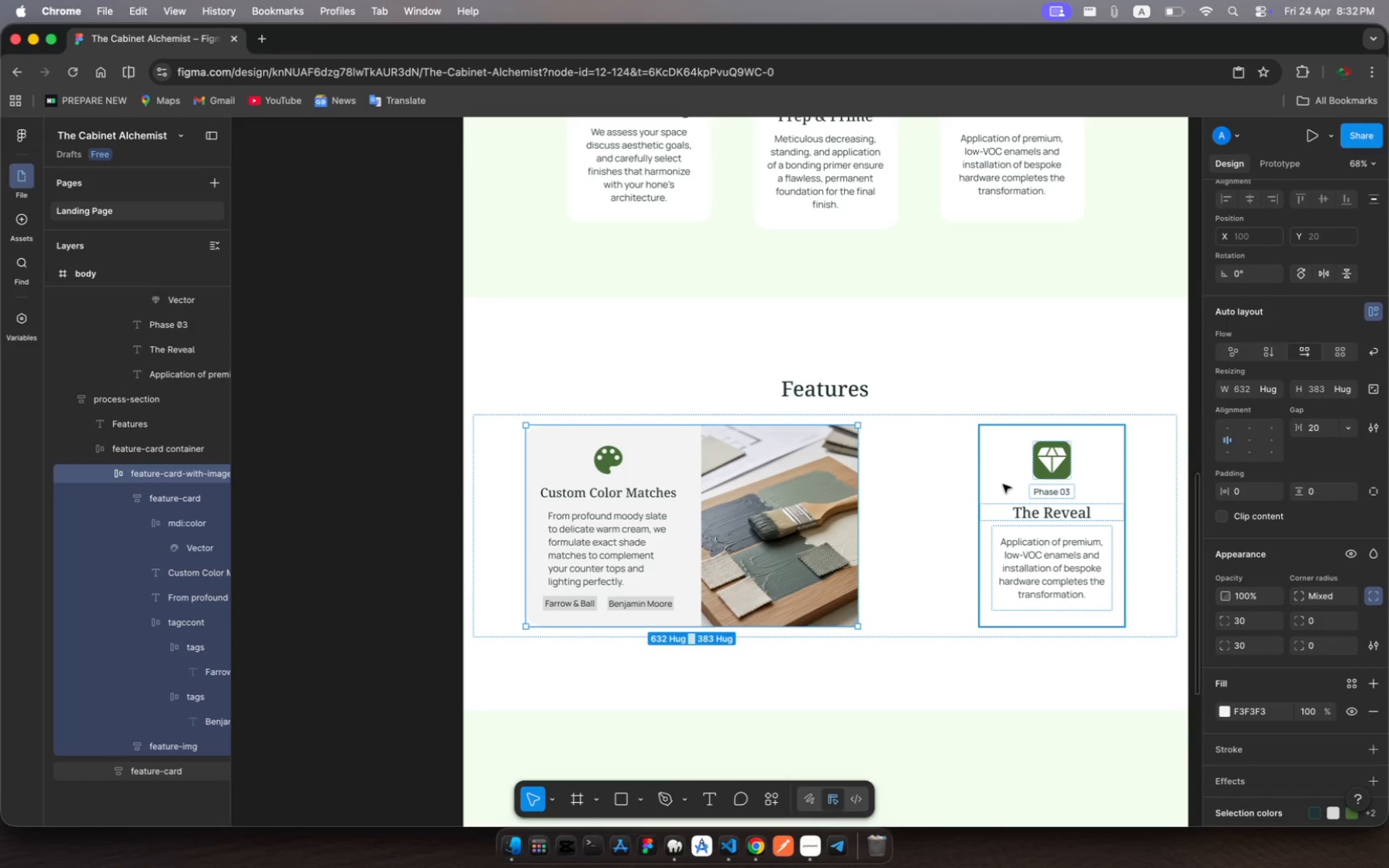 
wait(11.95)
 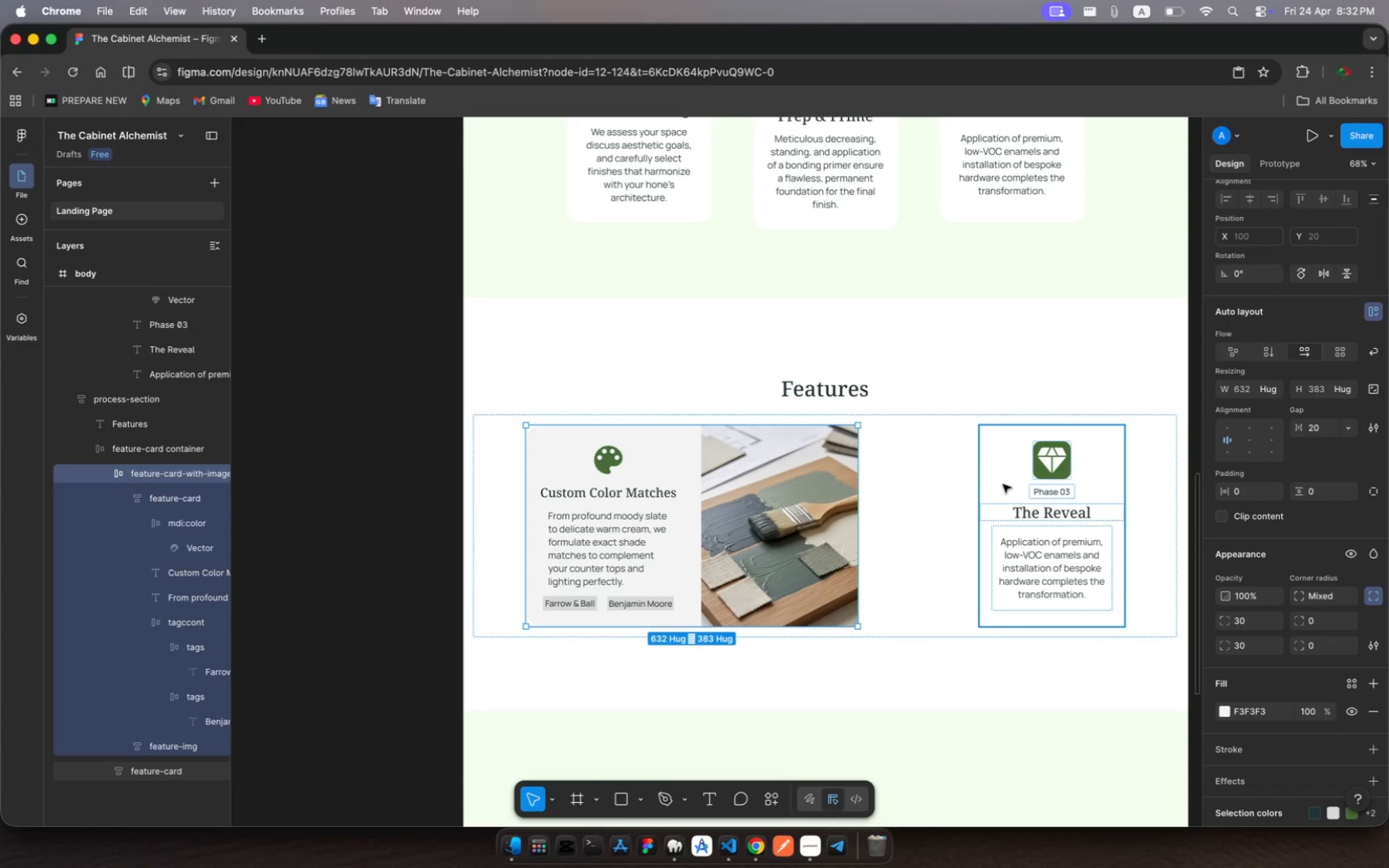 
left_click([1003, 484])
 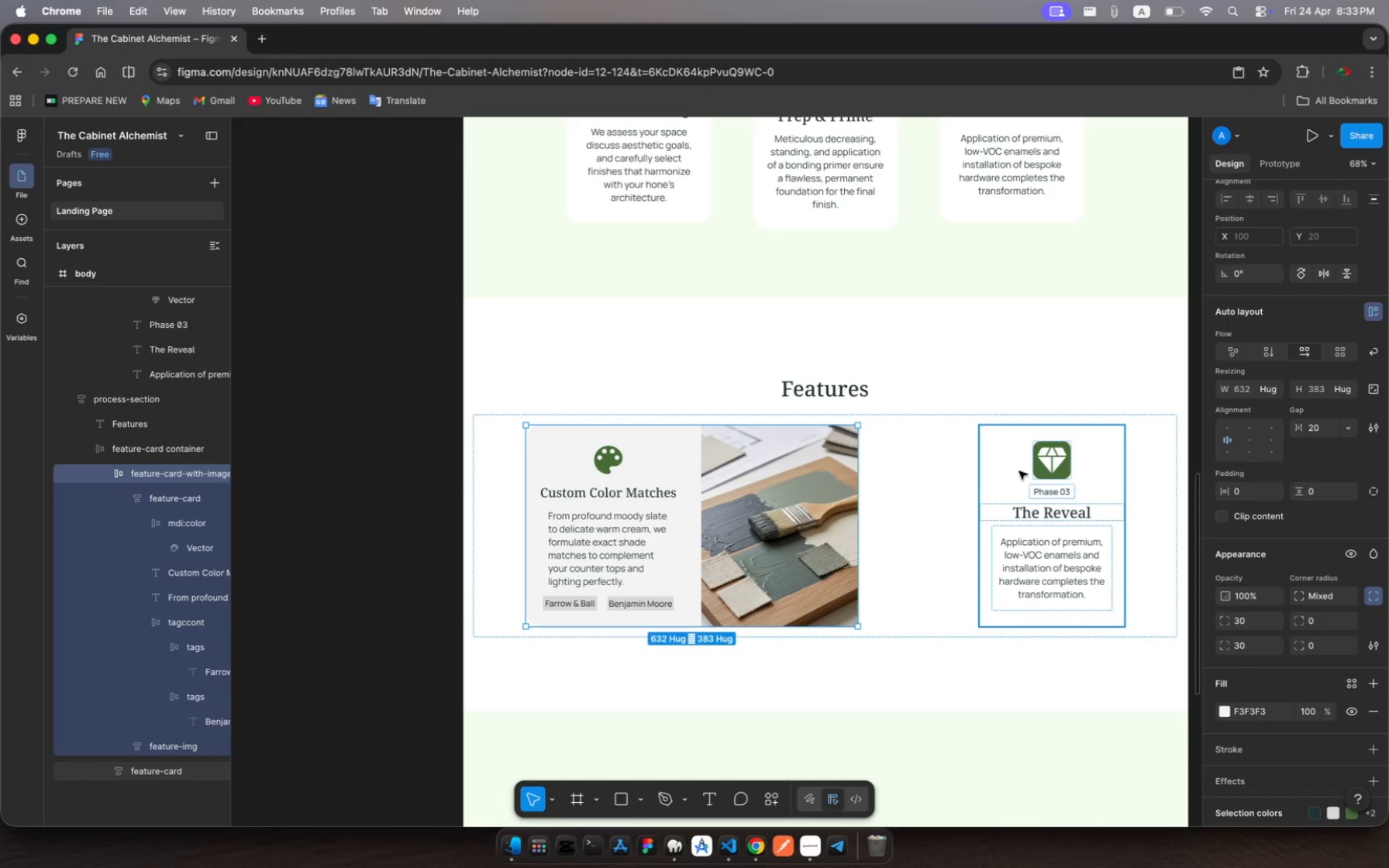 
left_click([1019, 471])
 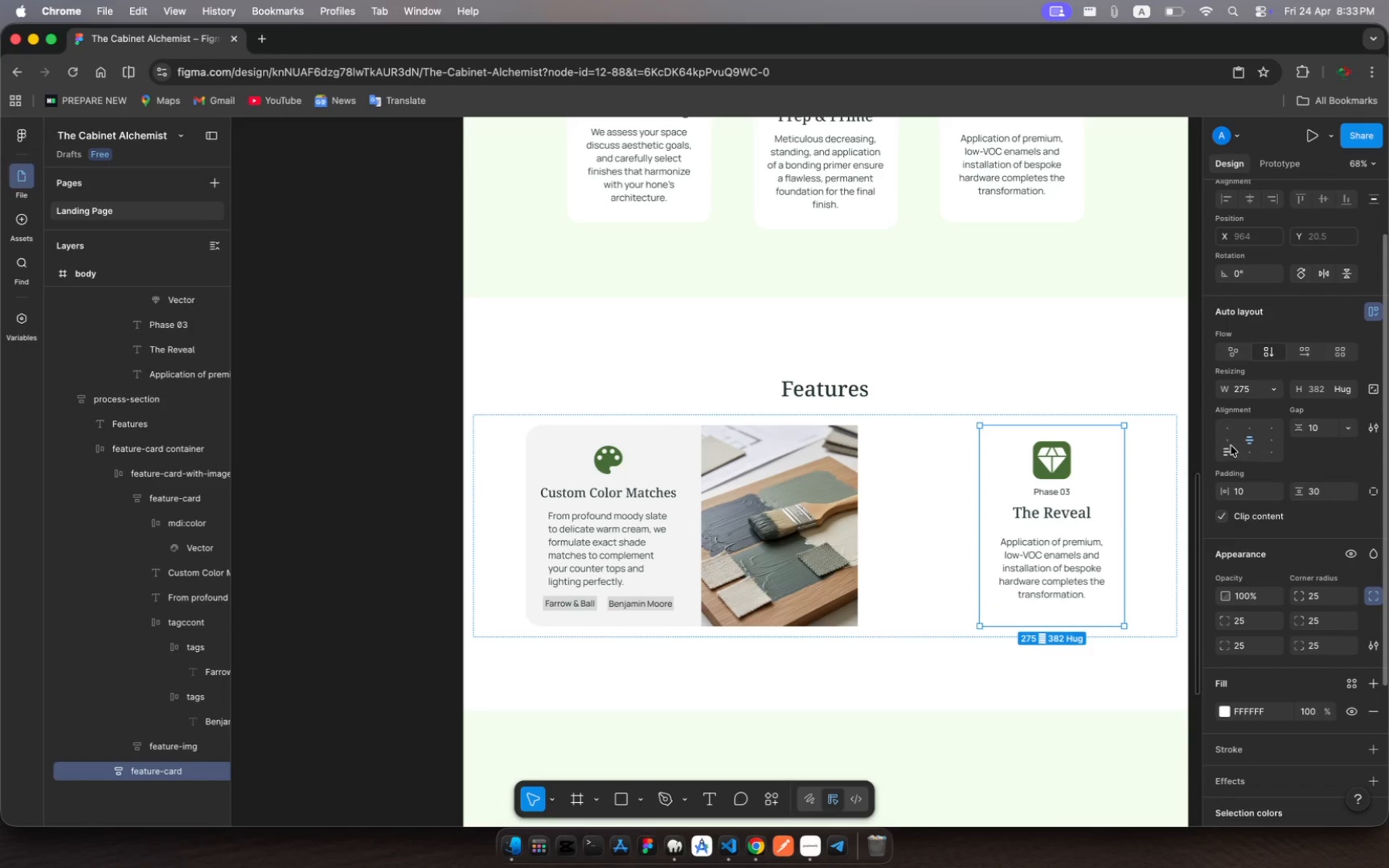 
left_click([1225, 443])
 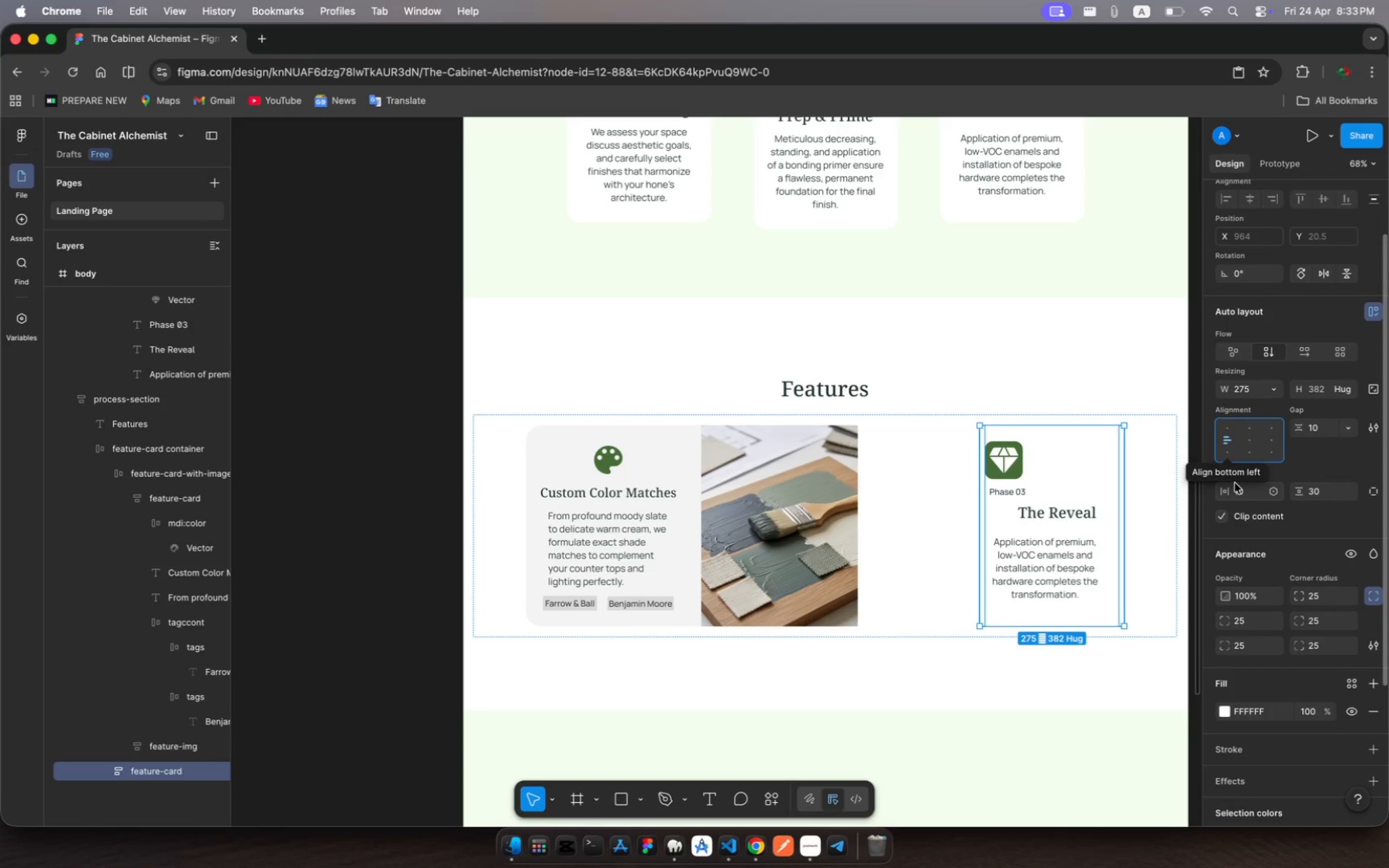 
left_click([1238, 491])
 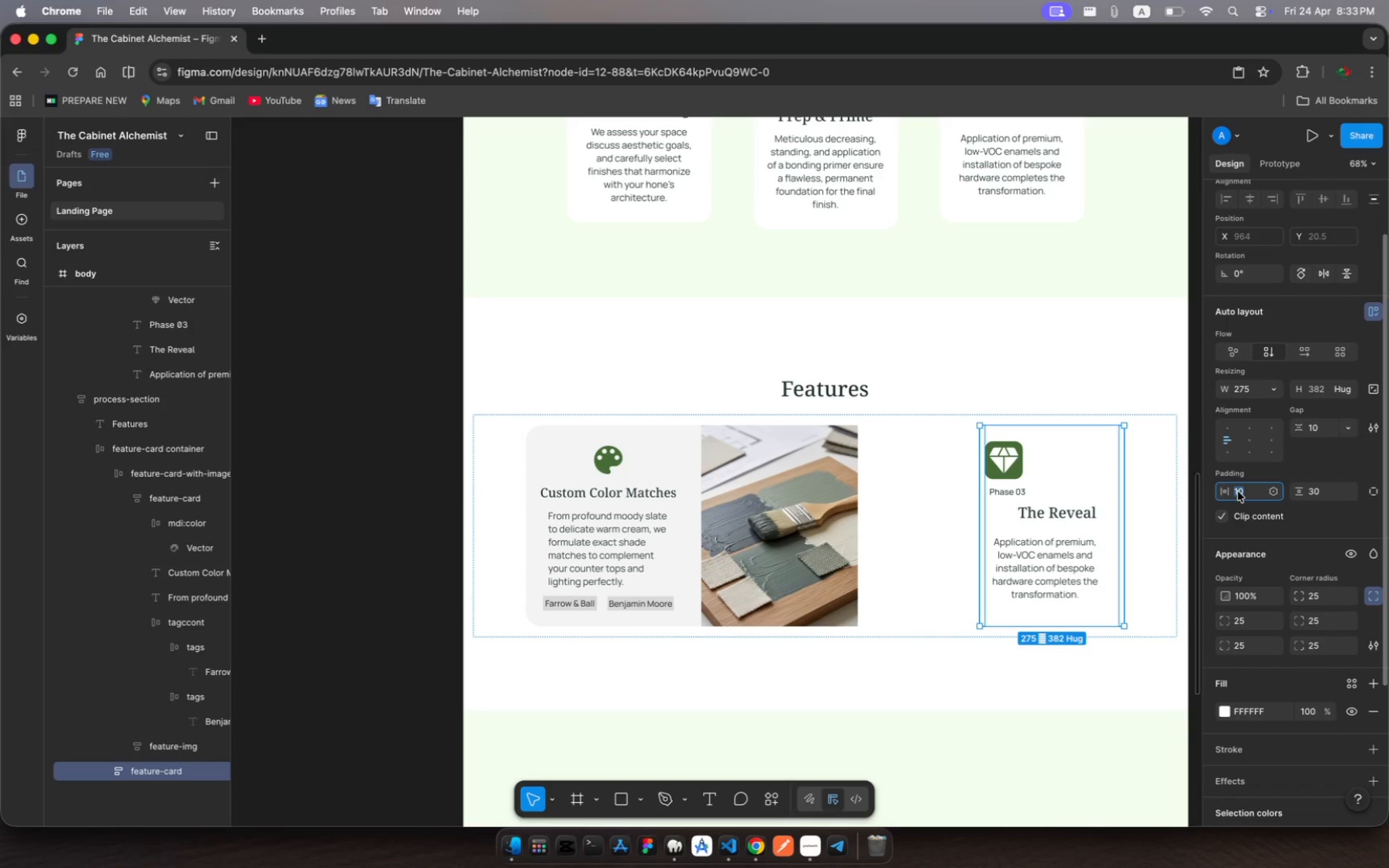 
type(30)
 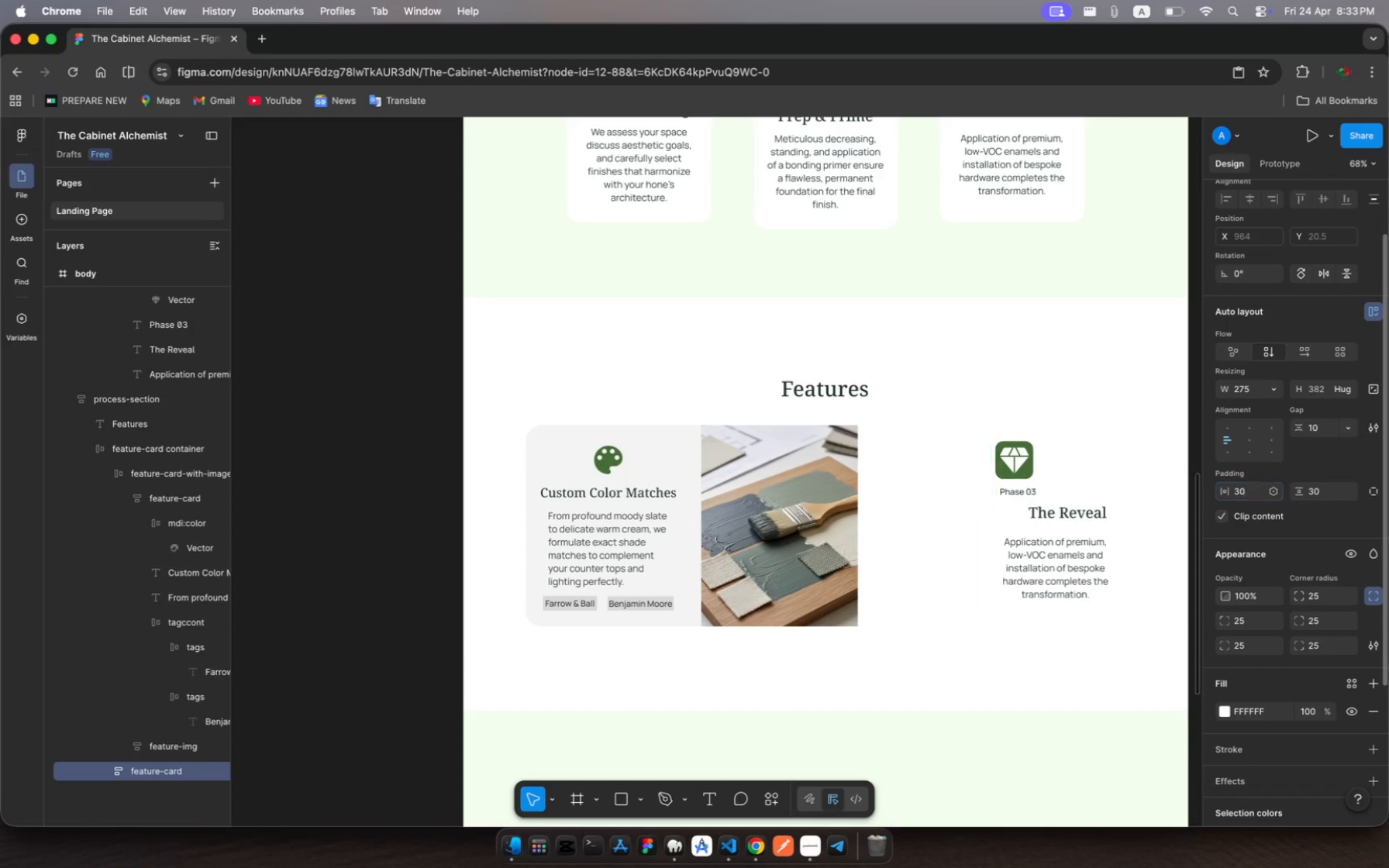 
key(Enter)
 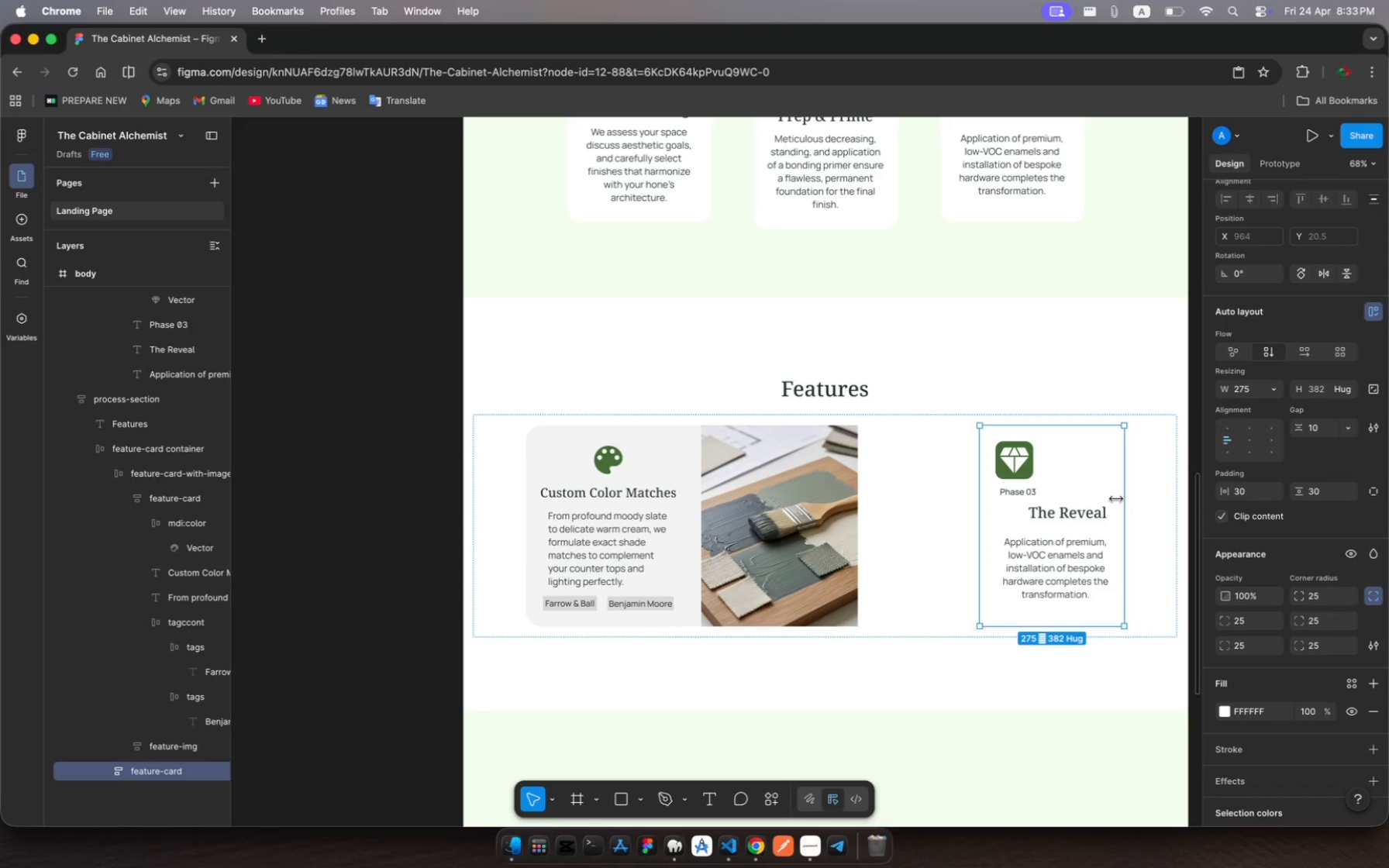 
left_click([1084, 518])
 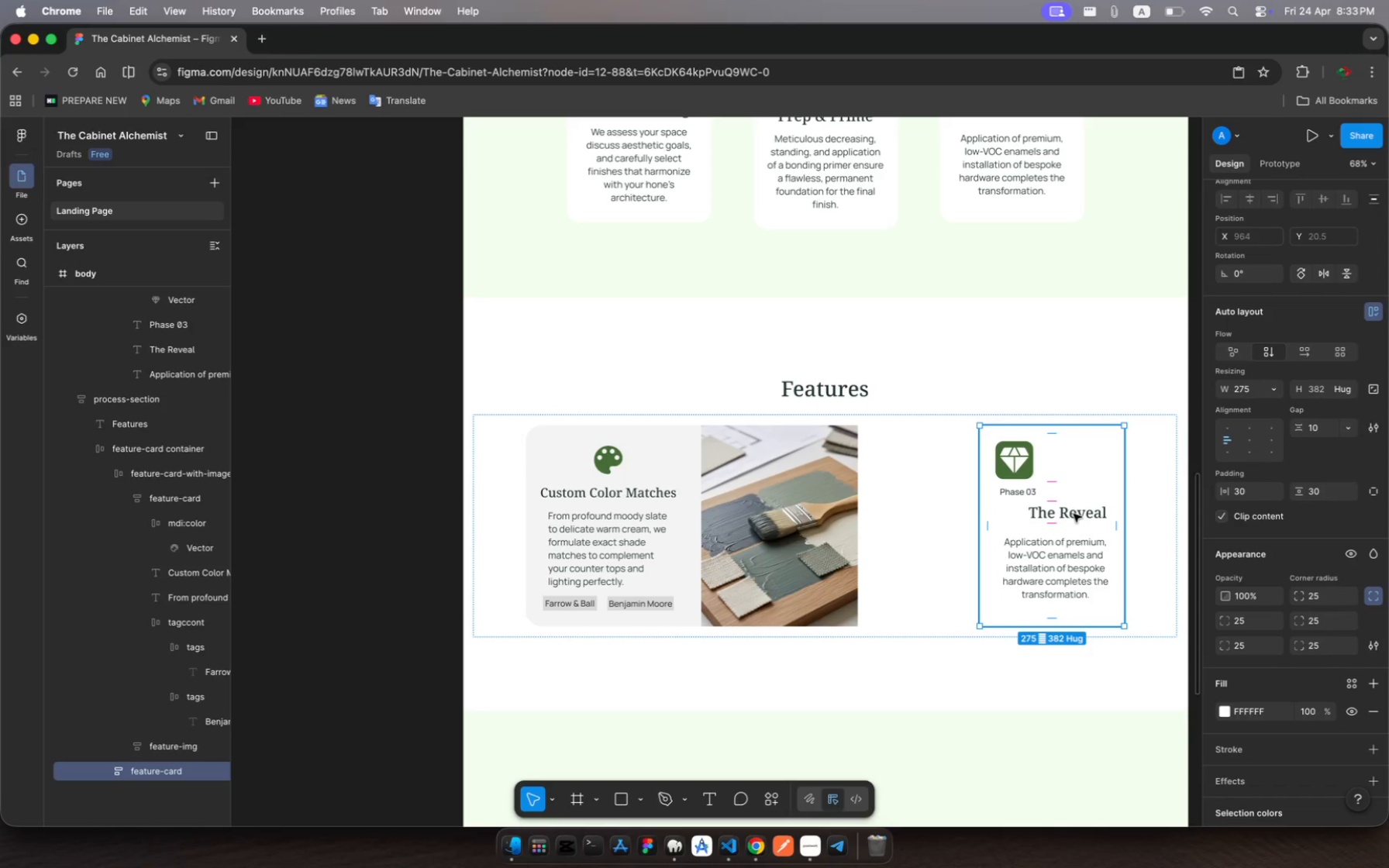 
double_click([1074, 514])
 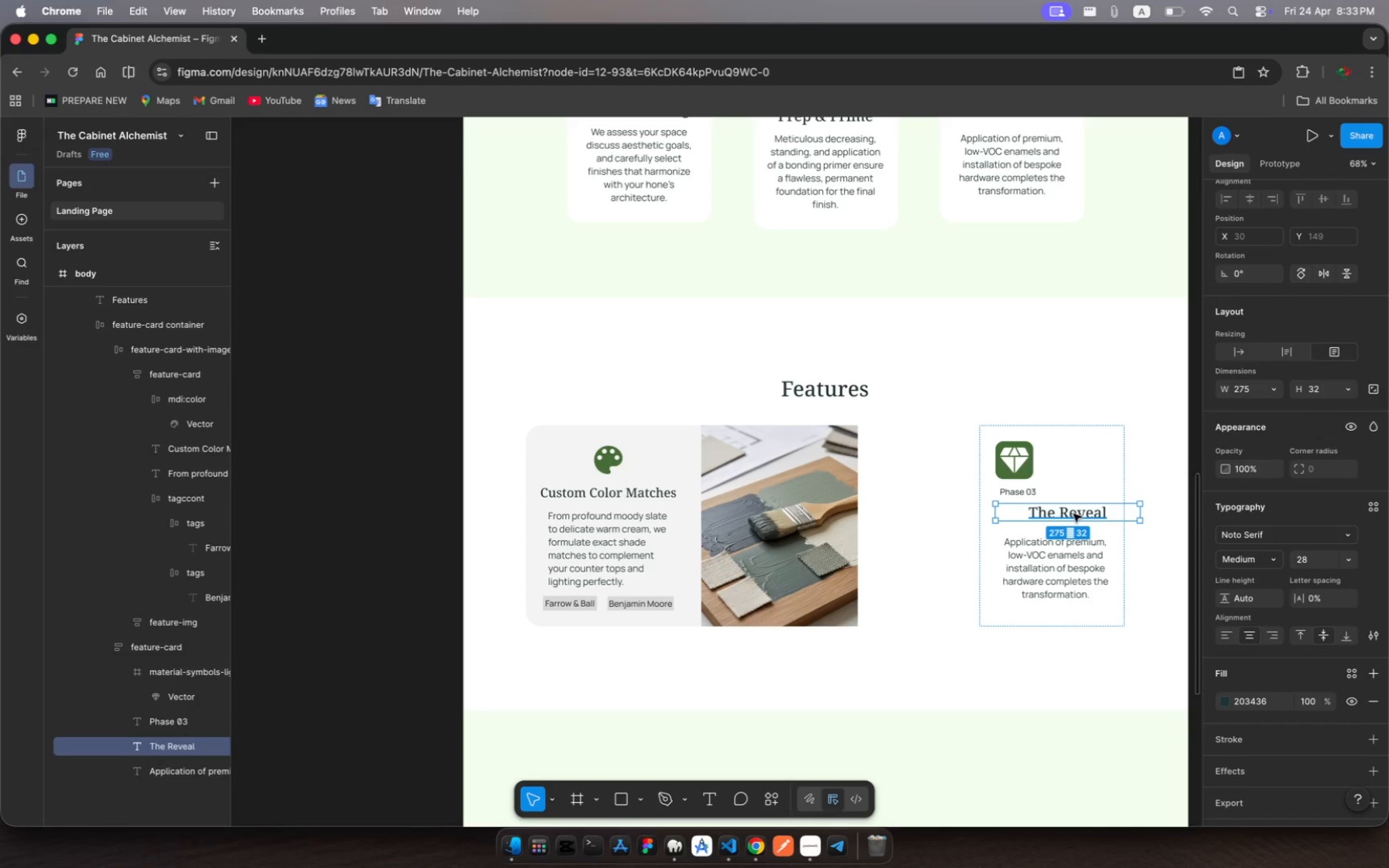 
wait(5.74)
 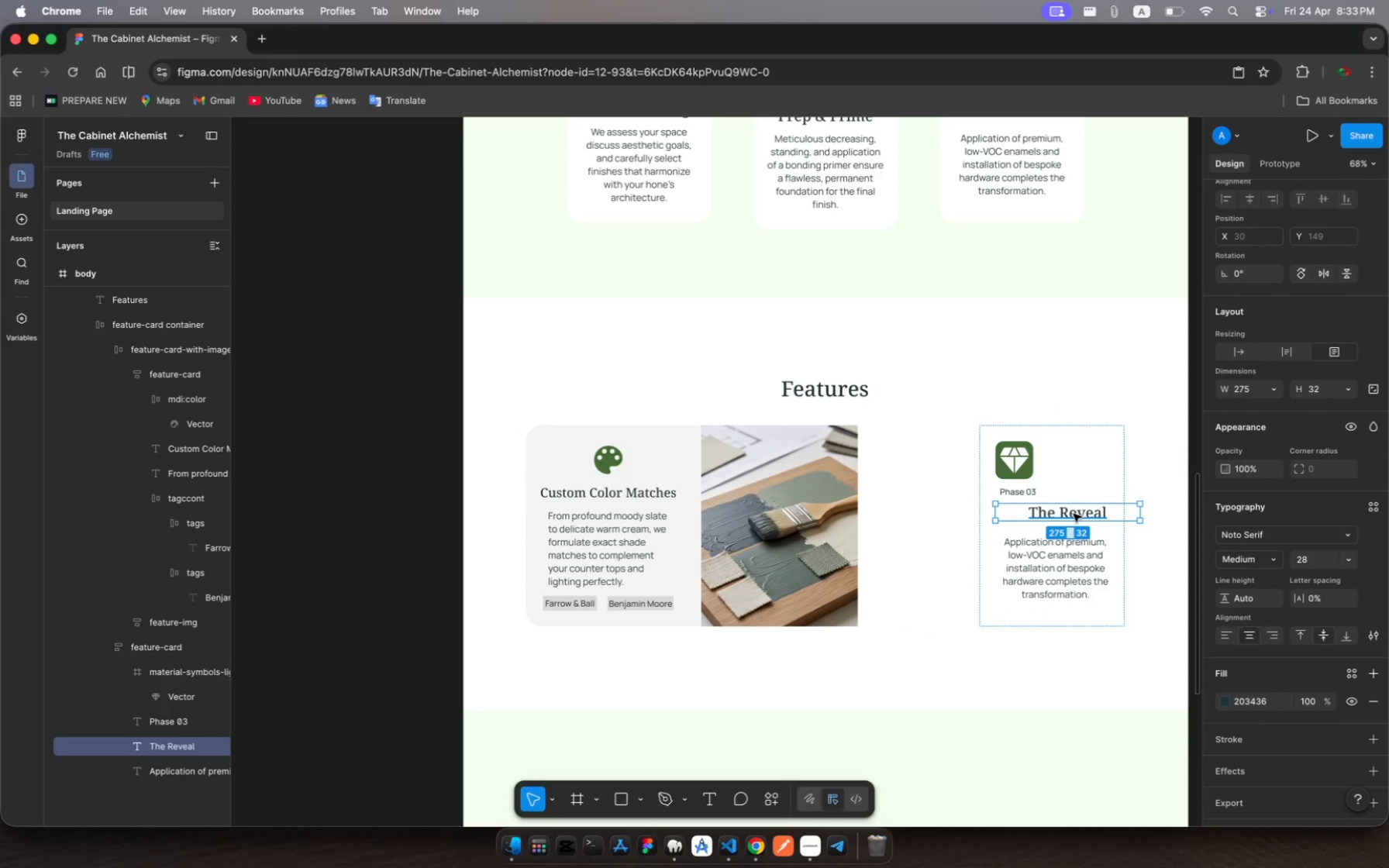 
left_click([807, 846])